 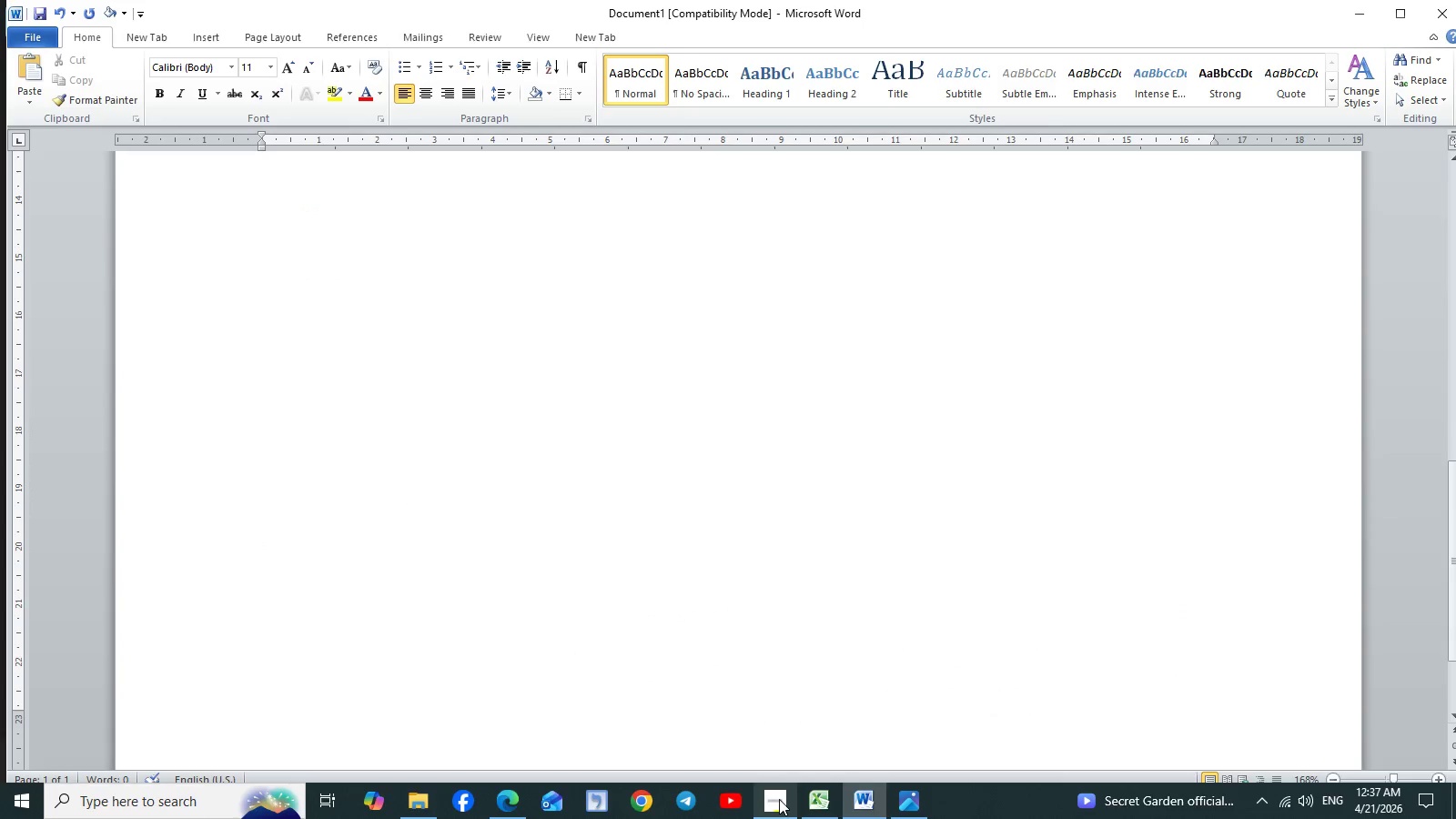 
type(Routing Workflow)
 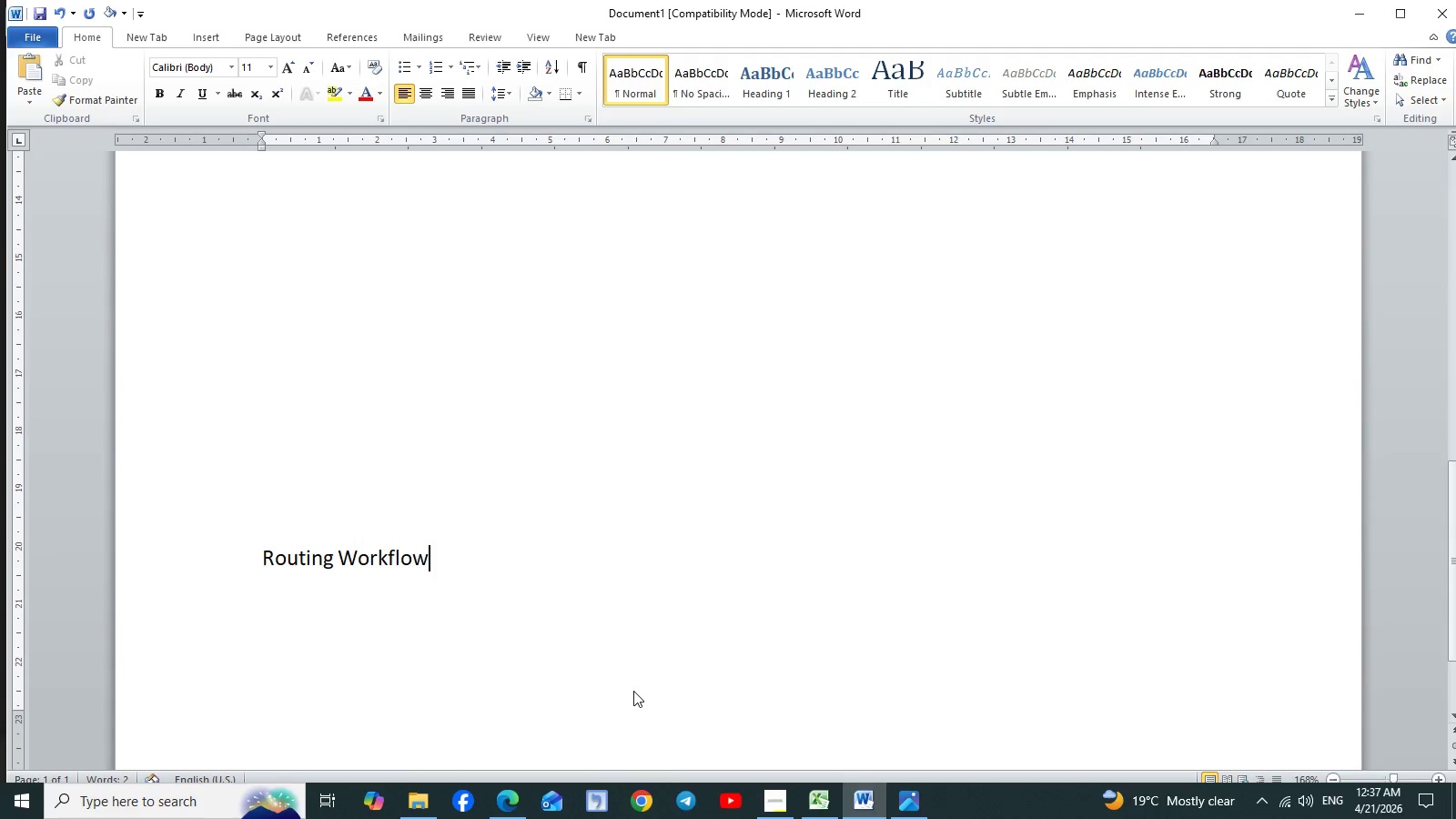 
left_click([262, 628])
 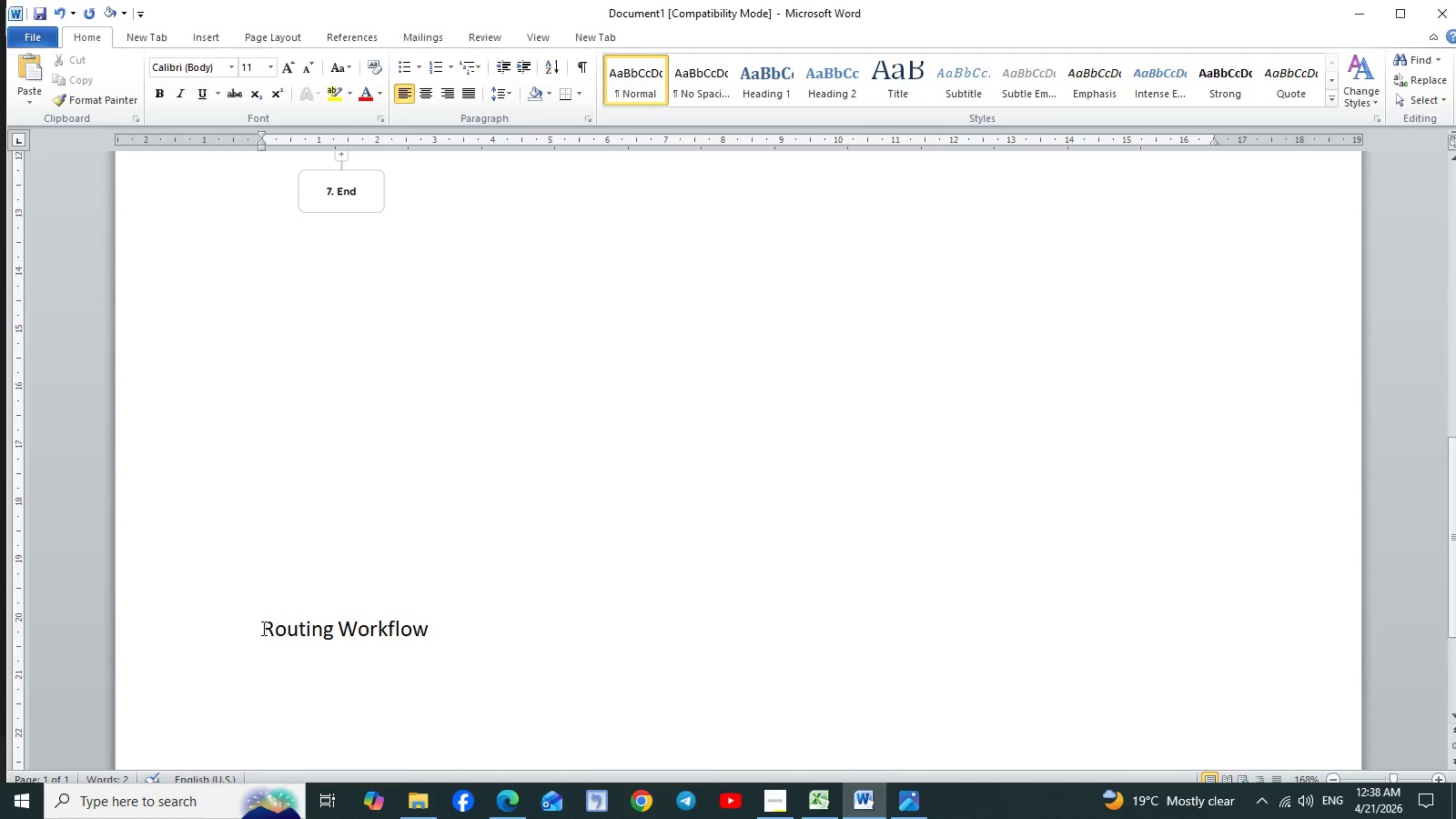 
key(Backspace)
 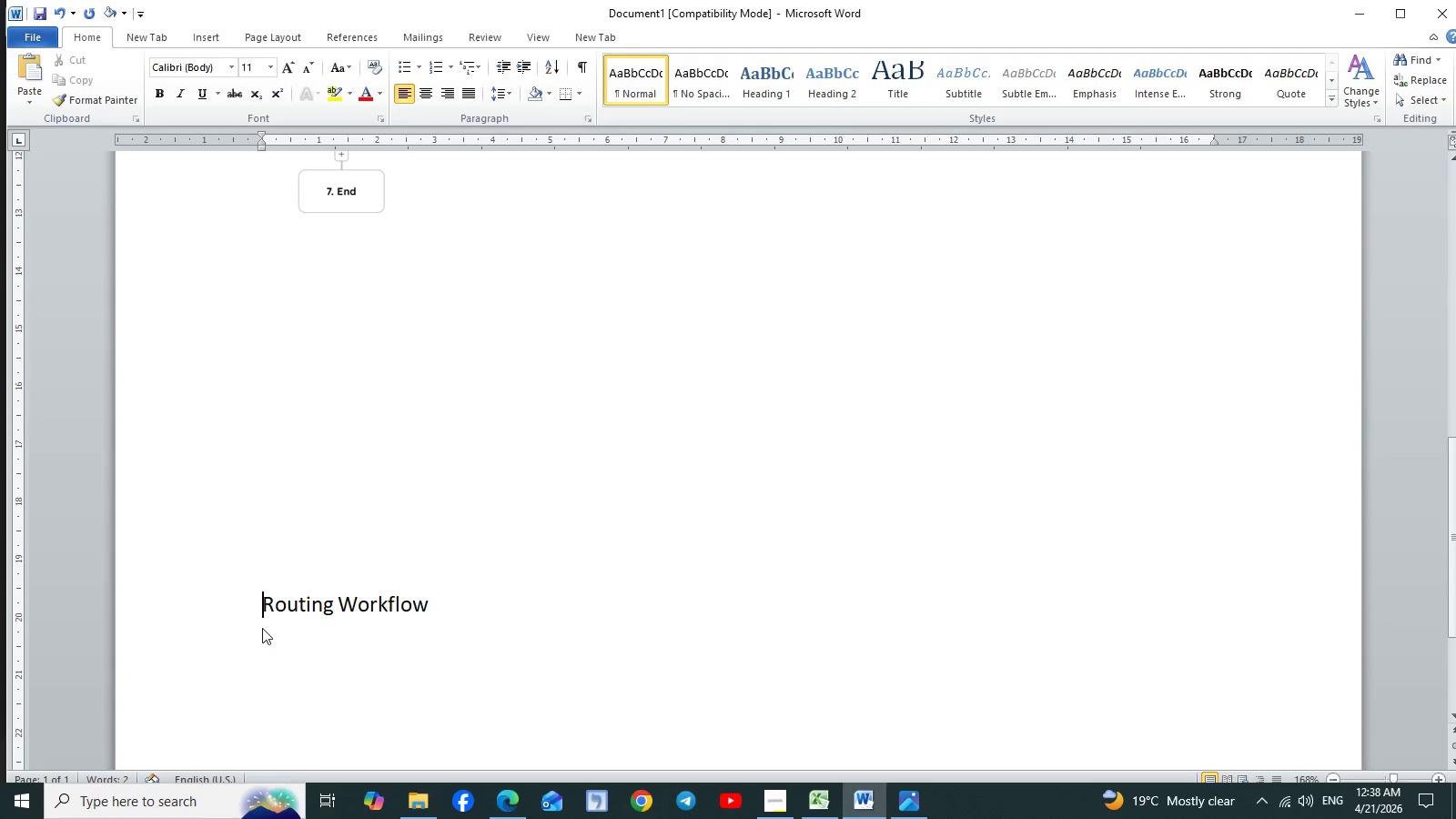 
key(Backspace)
 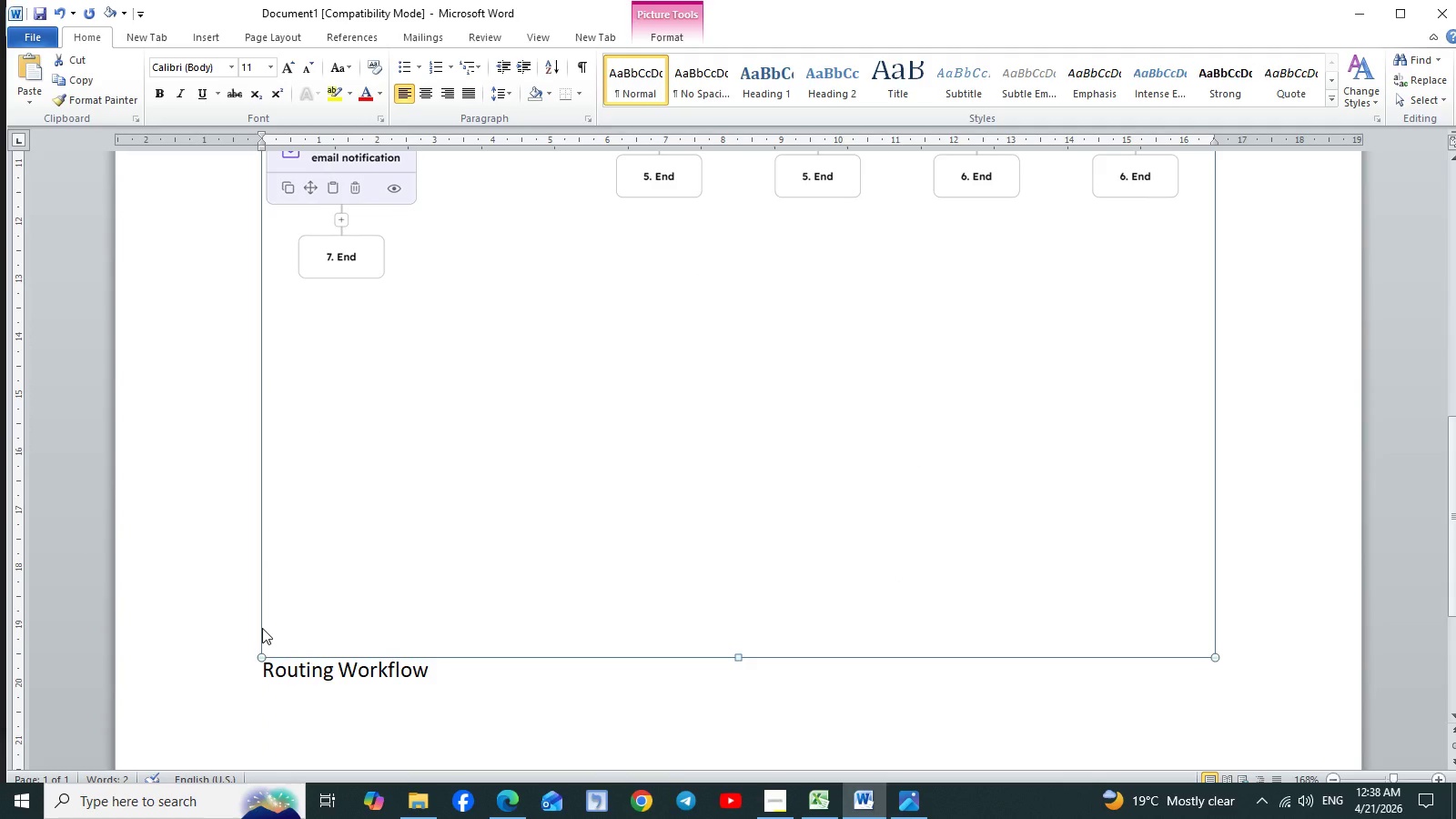 
wait(6.44)
 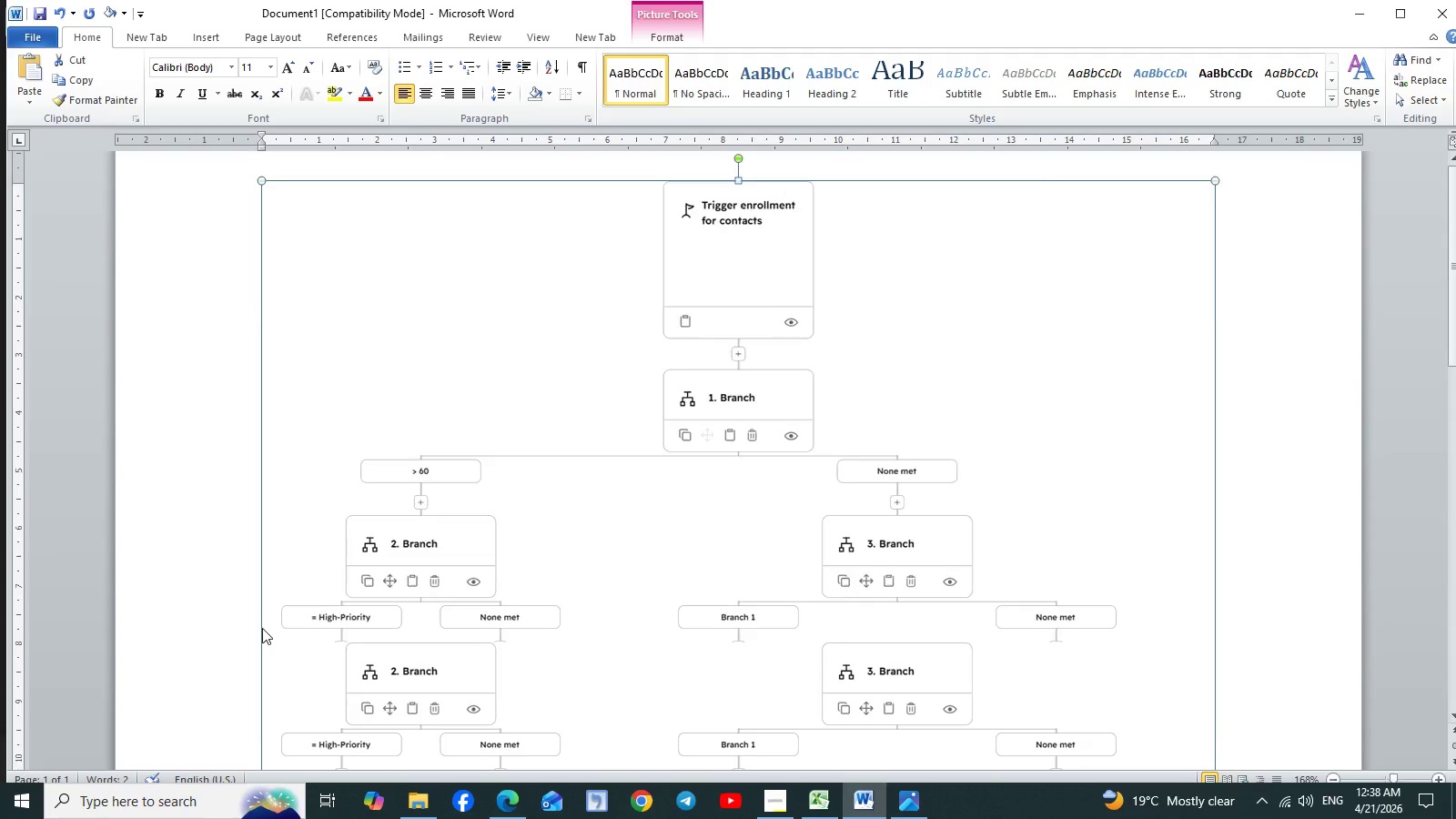 
left_click([958, 672])
 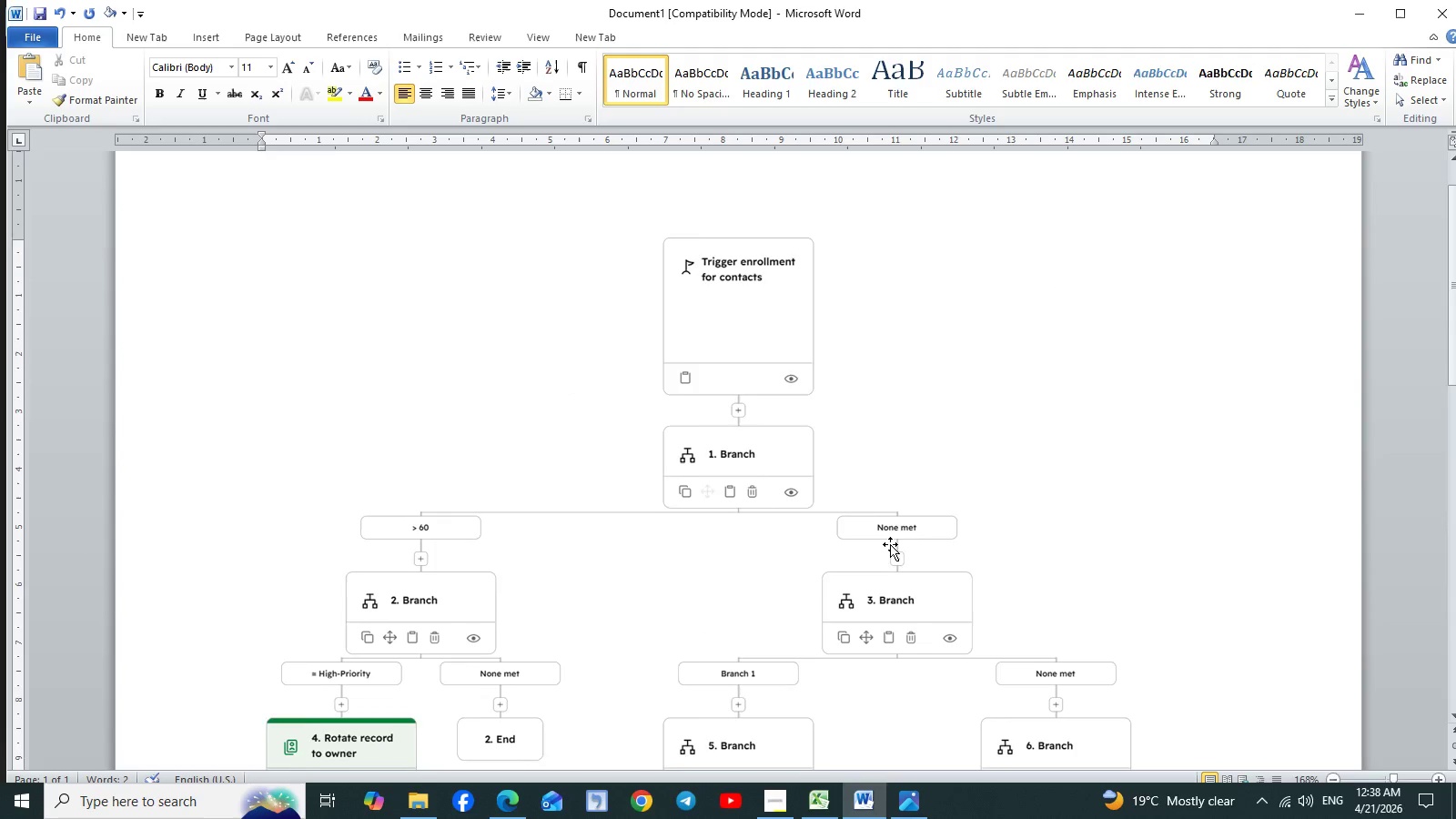 
wait(9.21)
 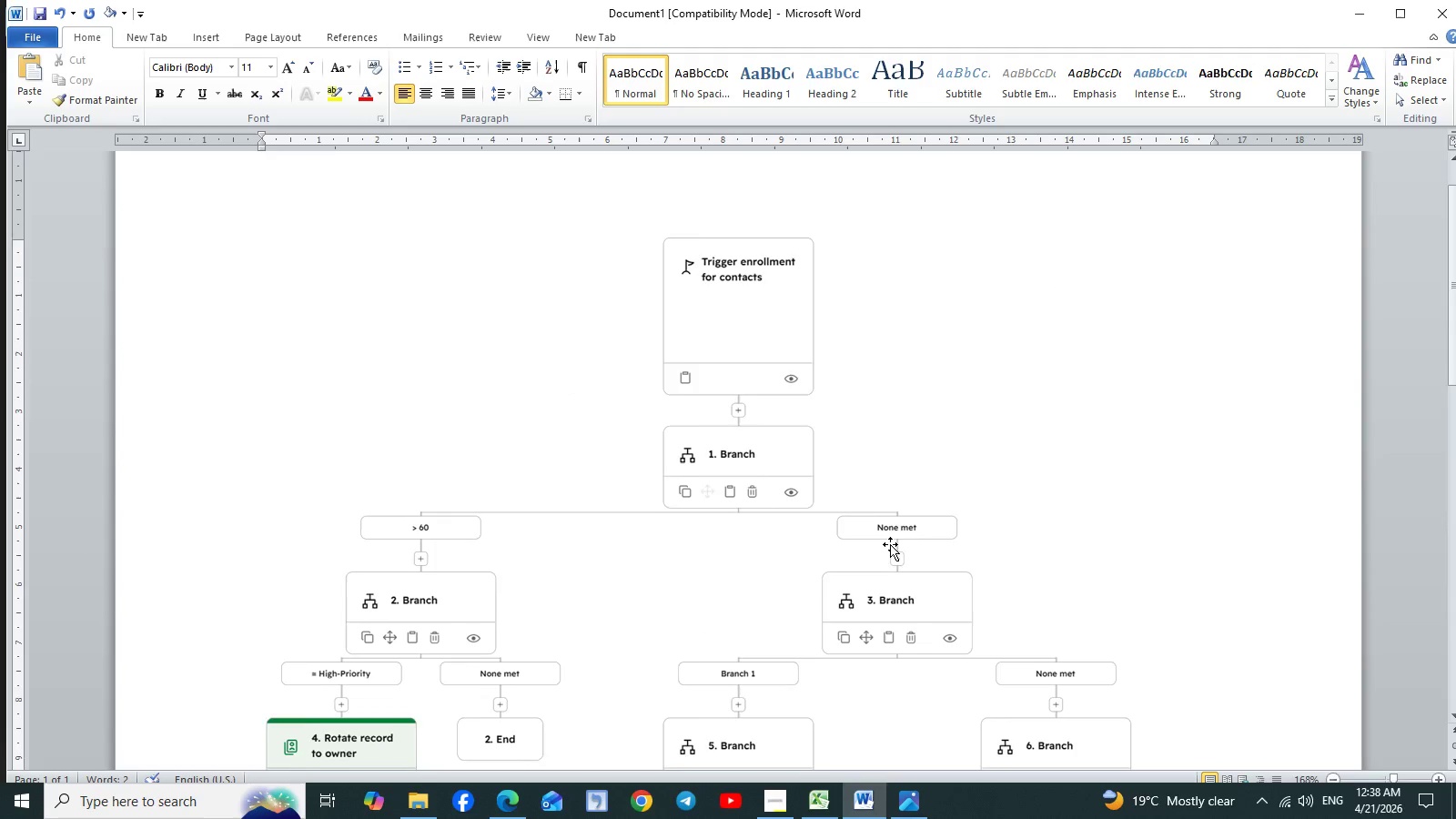 
mouse_move([476, 802])
 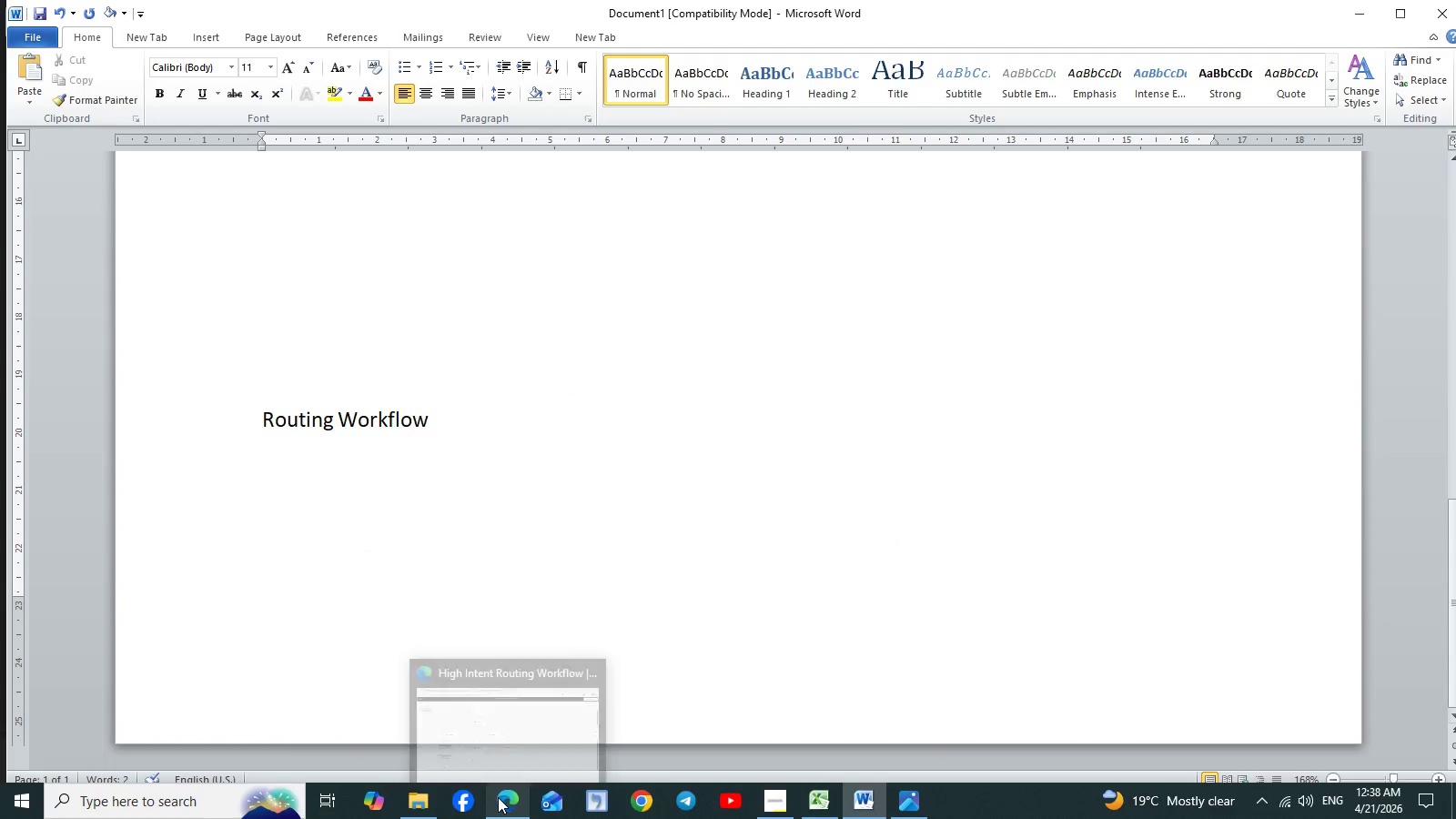 
left_click([498, 797])
 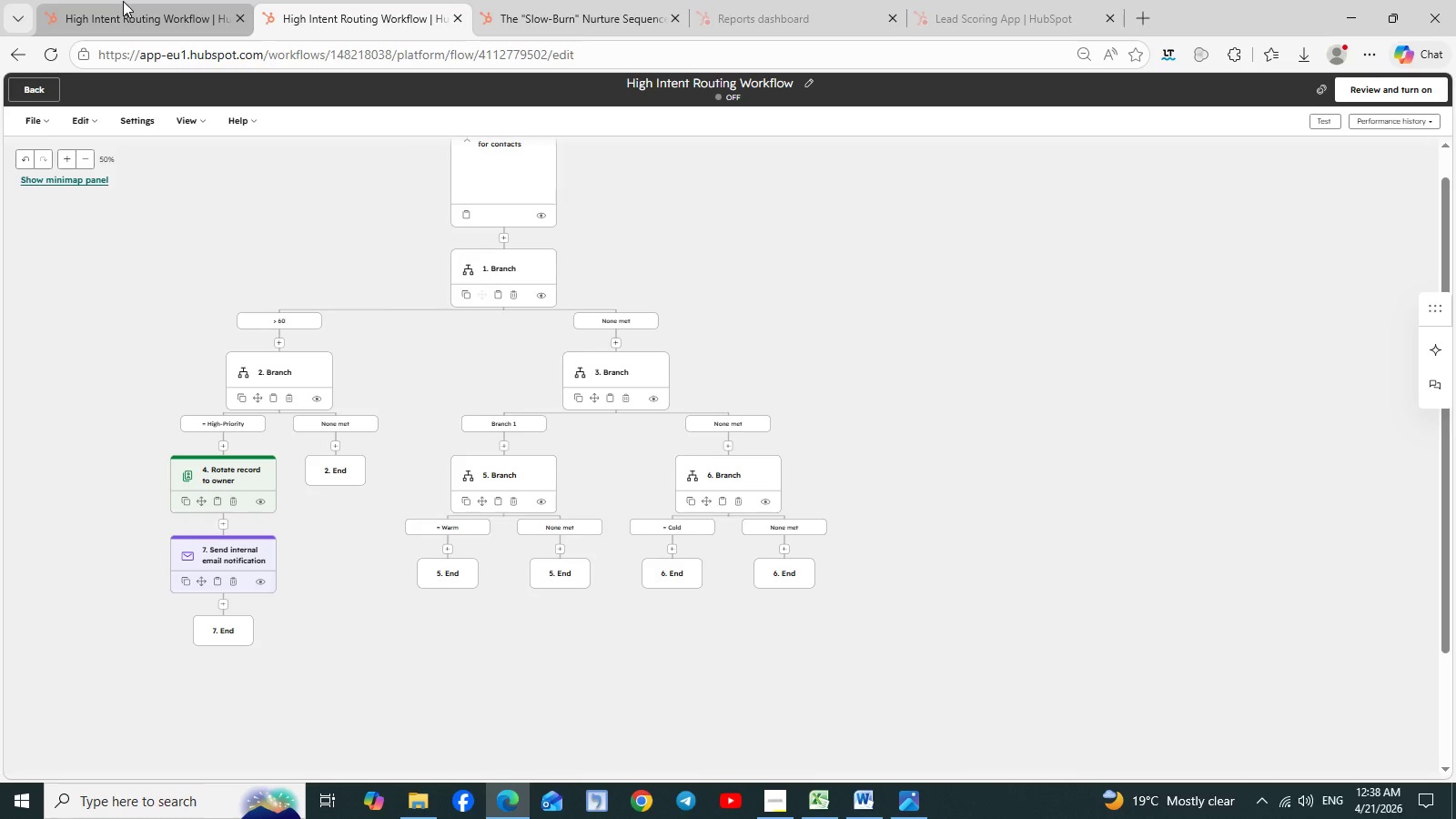 
left_click([123, 1])
 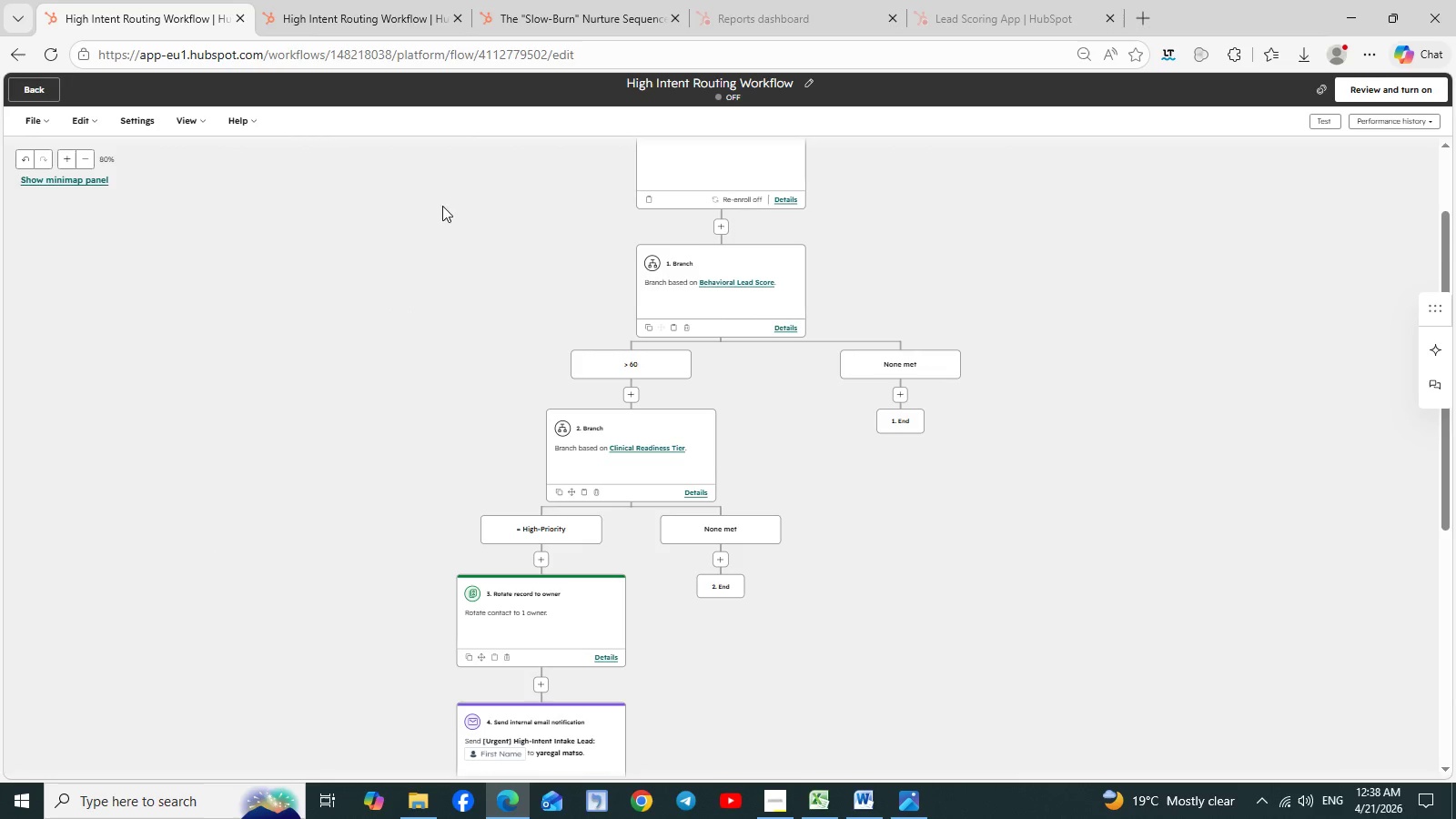 
left_click([369, 9])
 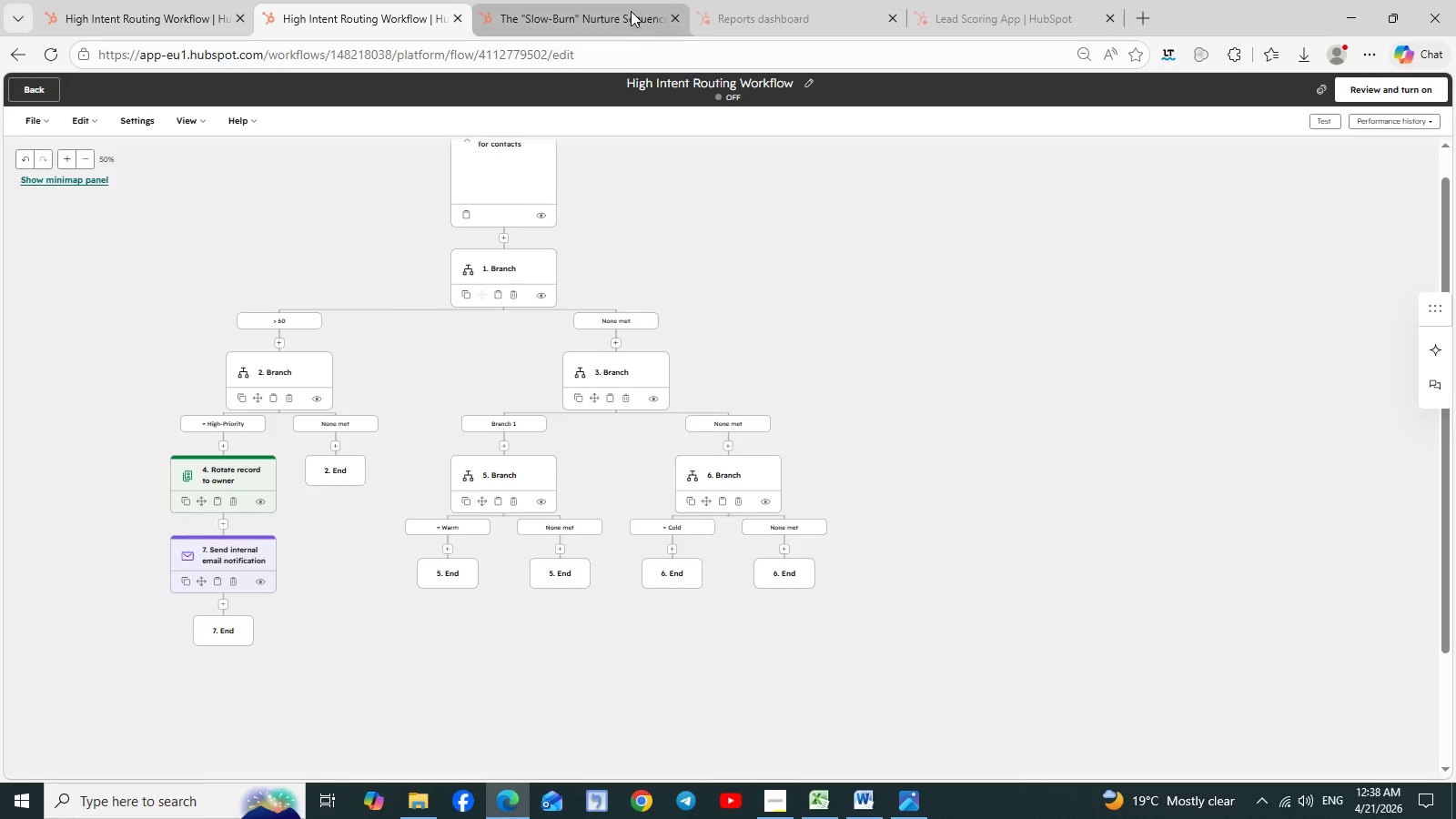 
left_click([617, 6])
 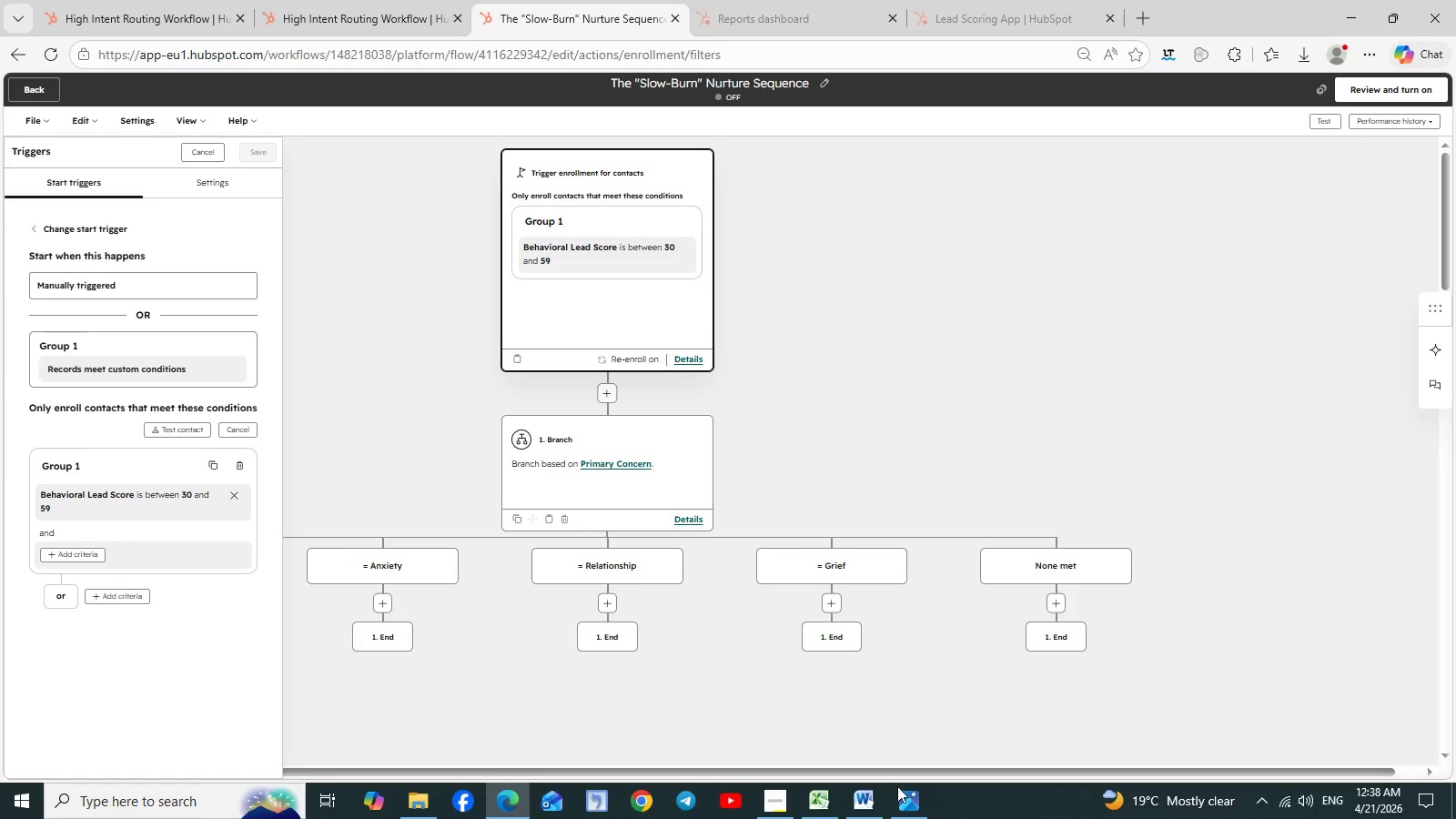 
left_click([872, 816])
 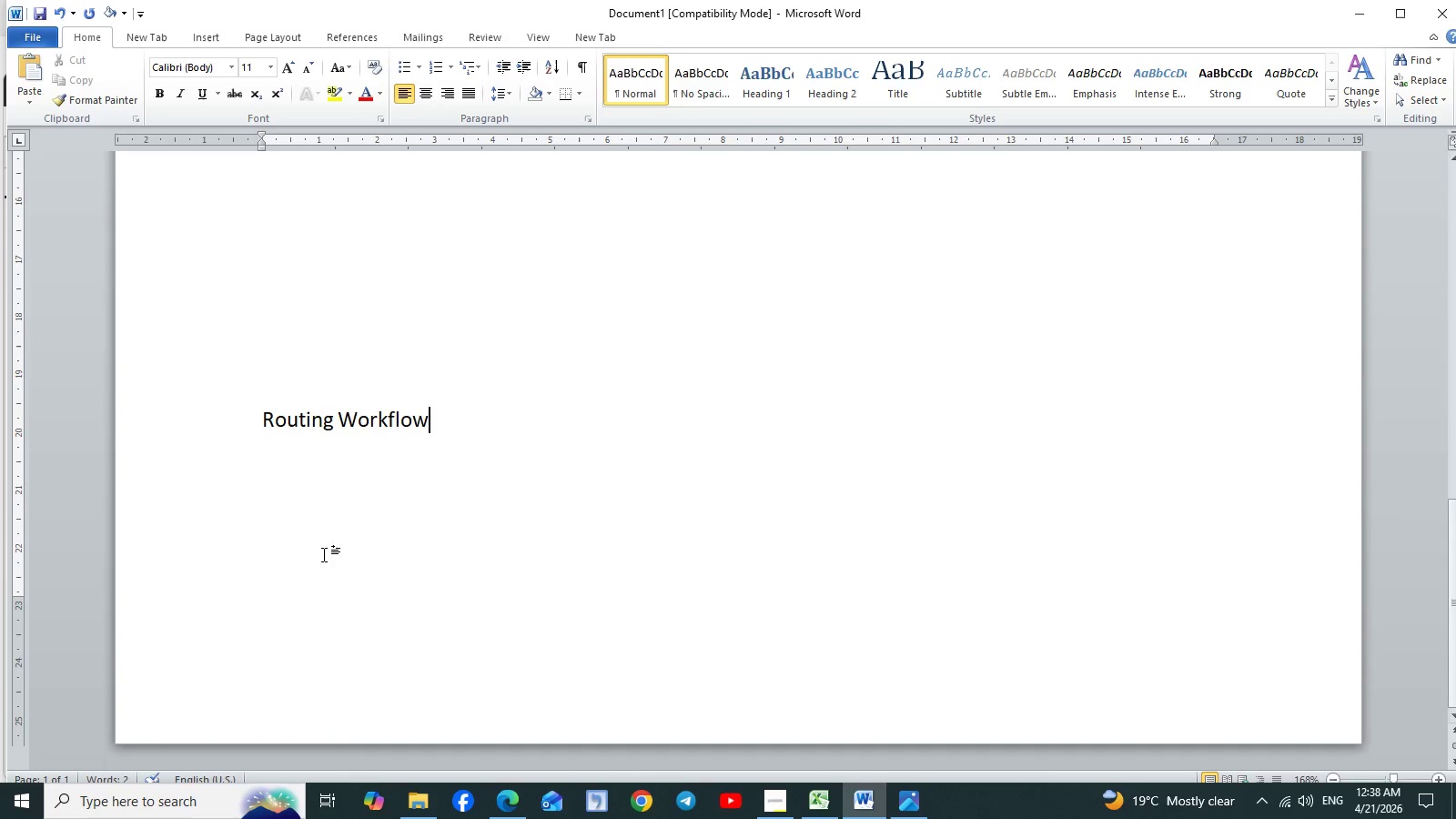 
left_click([289, 468])
 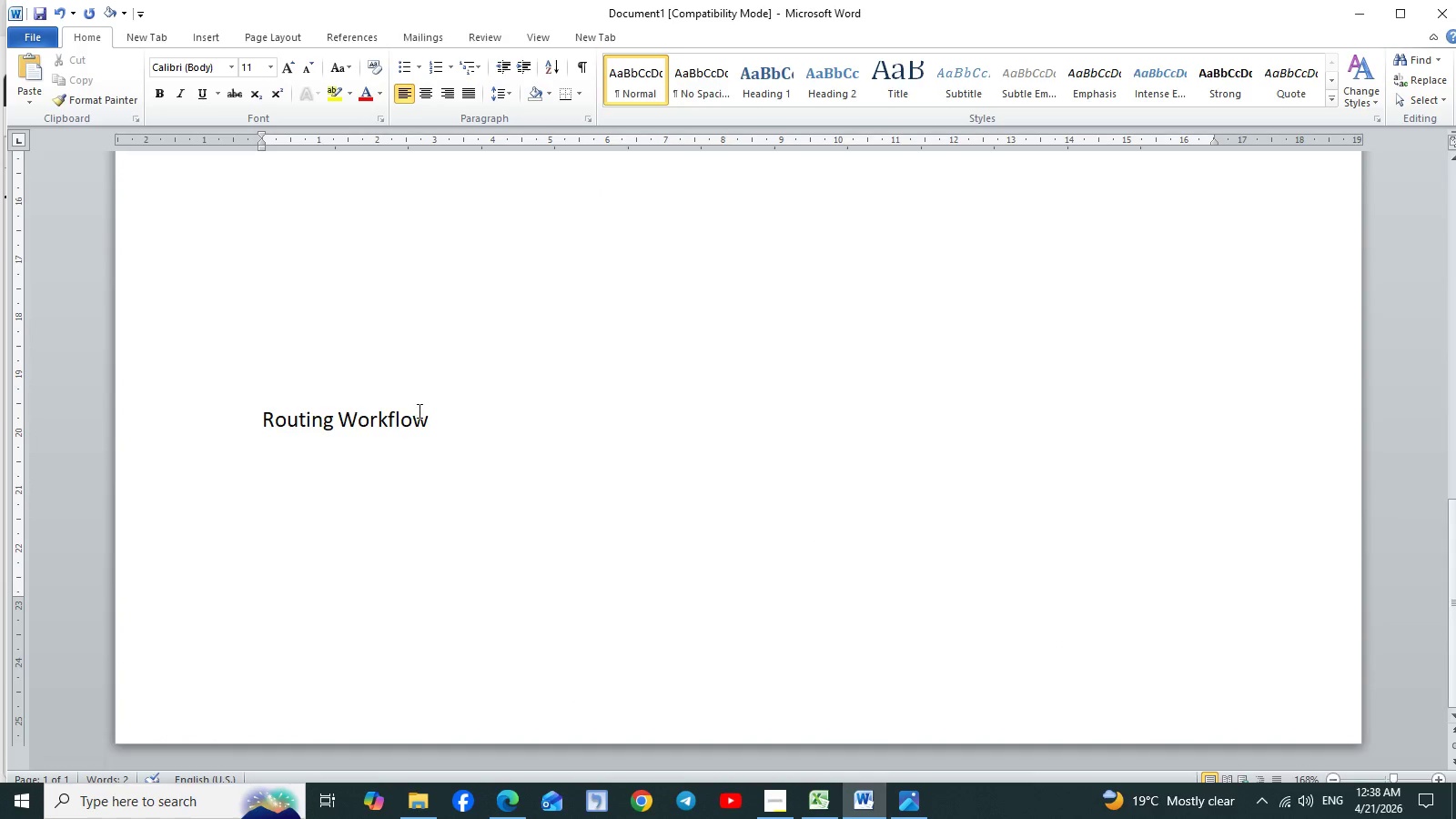 
left_click([438, 427])
 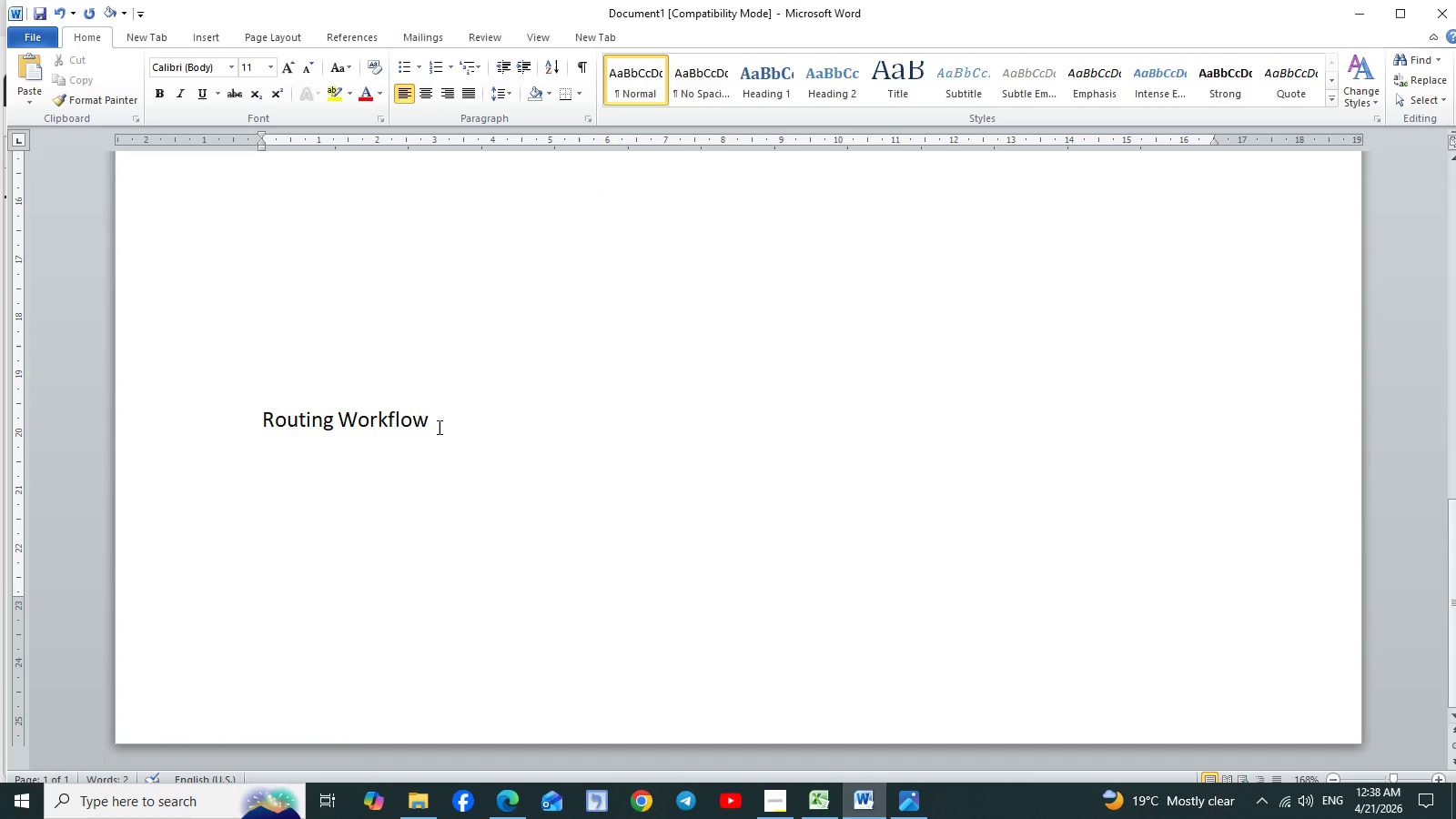 
key(Enter)
 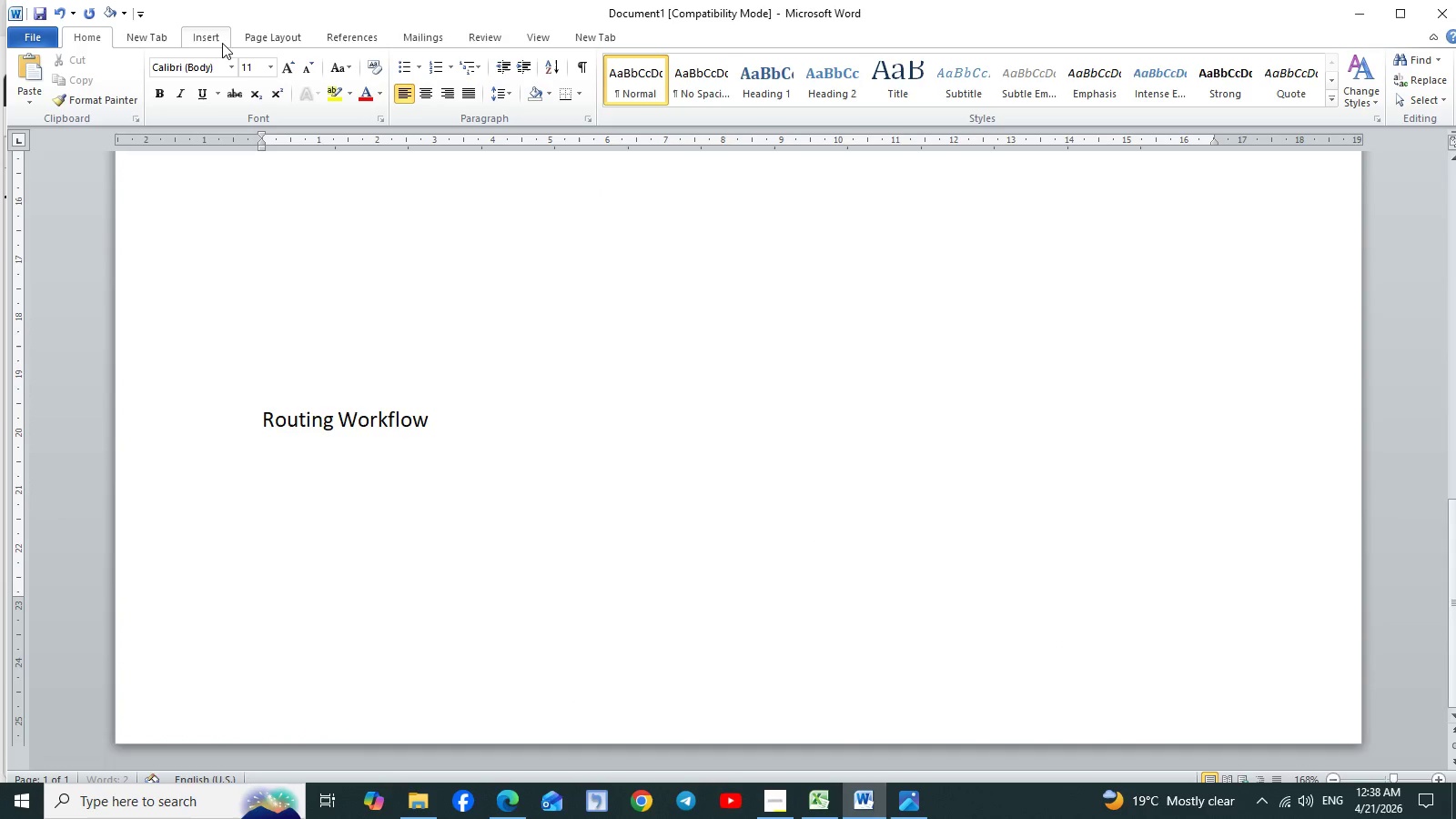 
left_click([210, 38])
 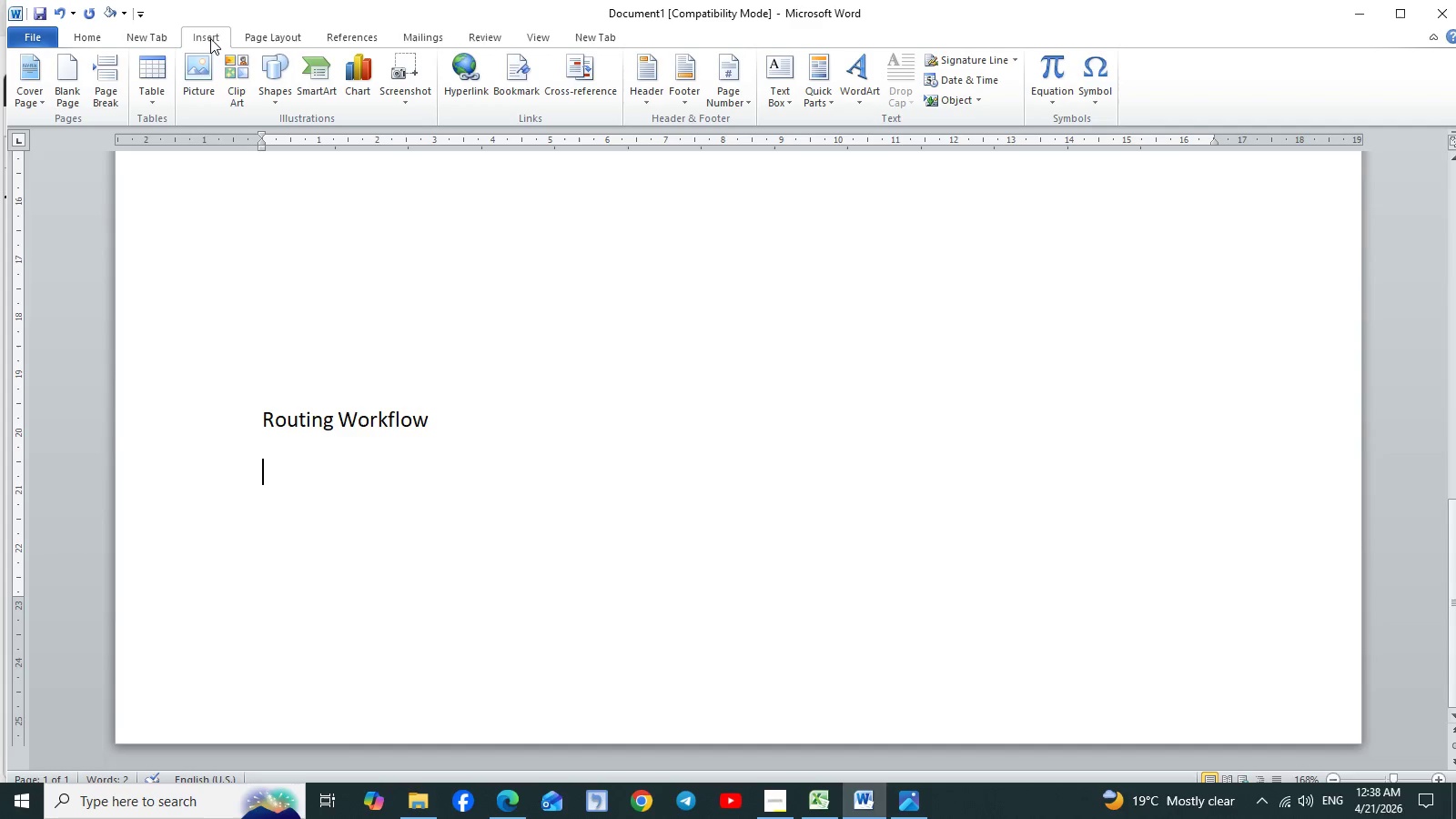 
left_click([199, 67])
 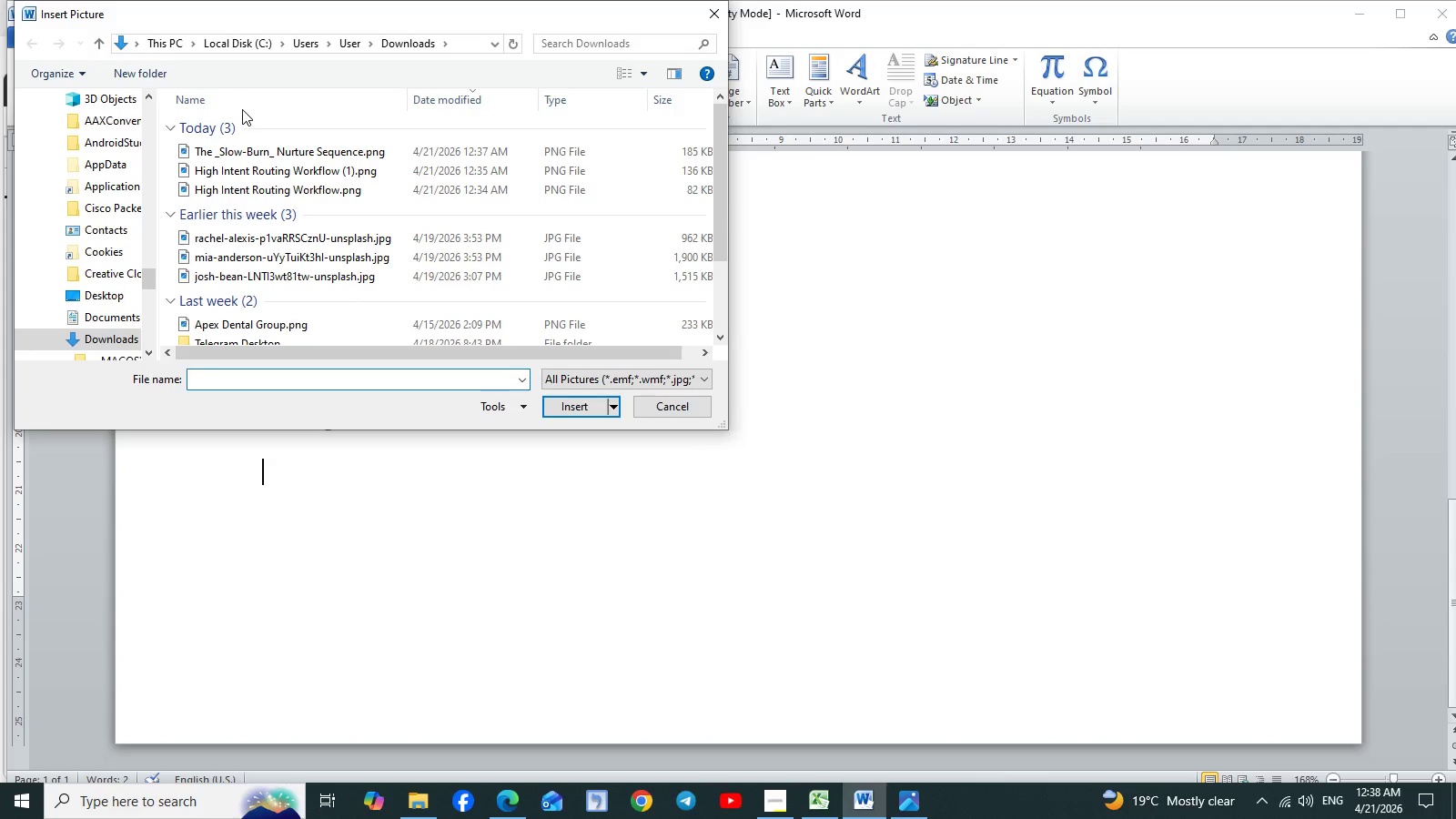 
left_click([271, 157])
 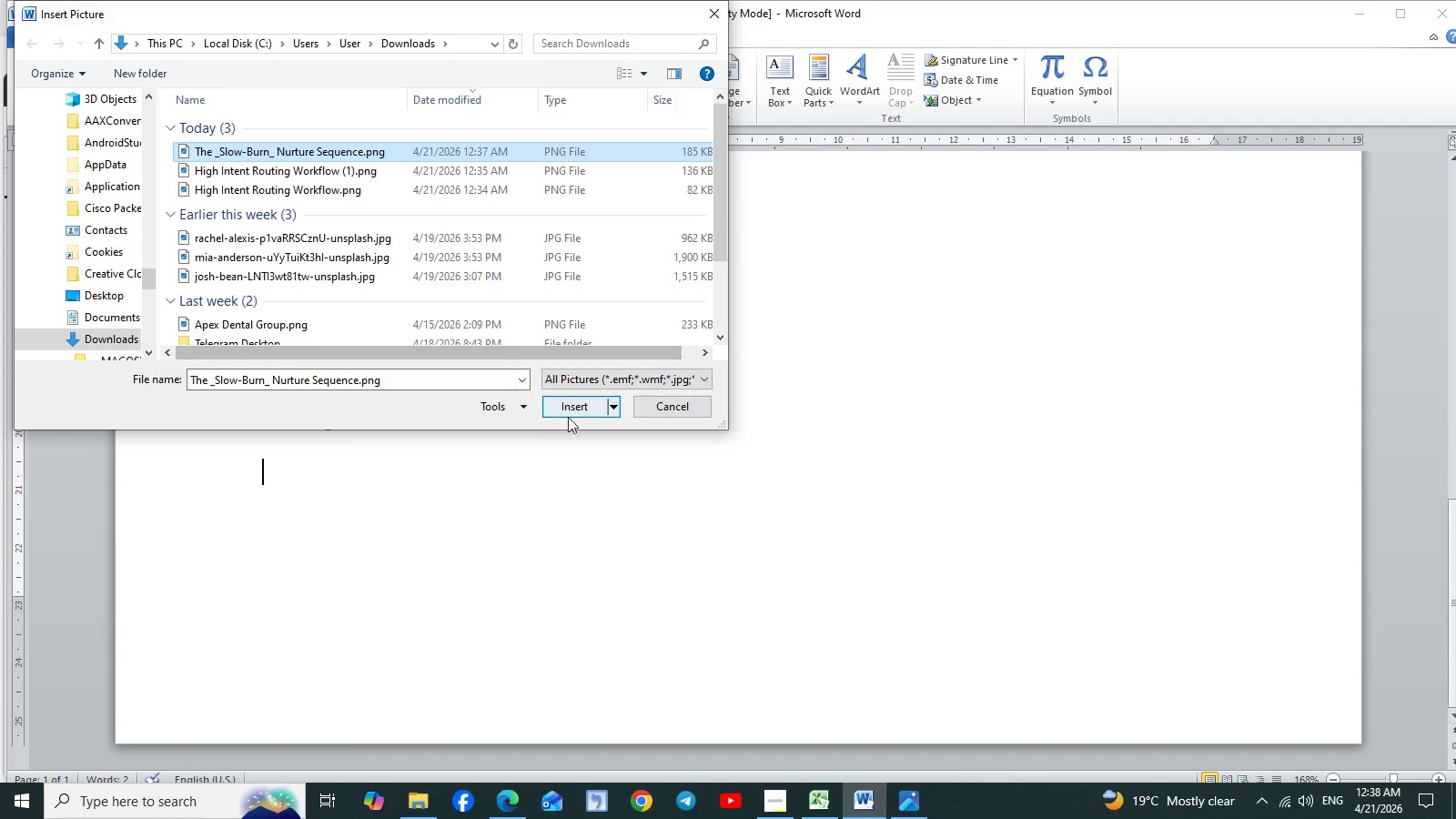 
left_click([573, 410])
 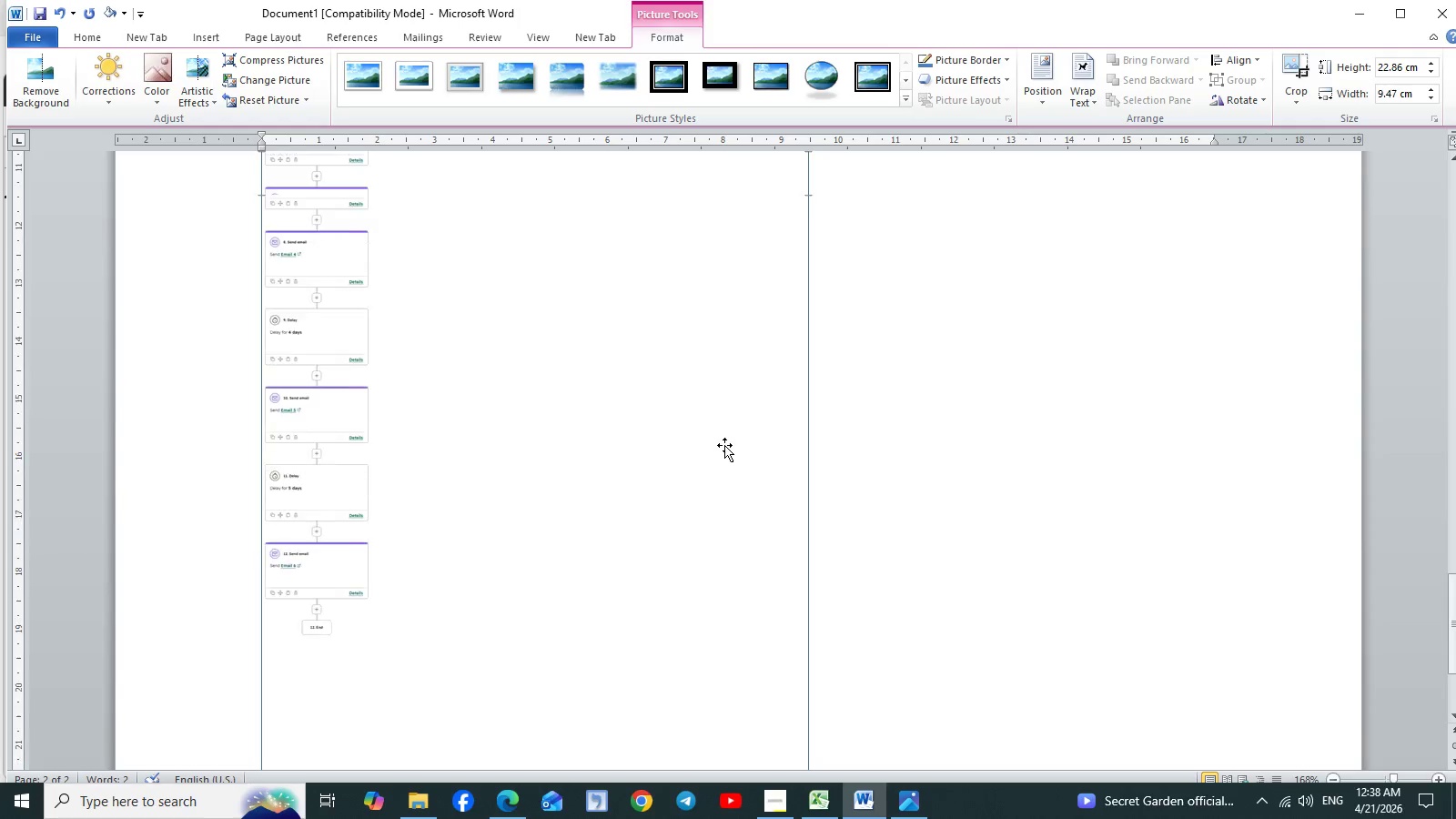 
wait(9.69)
 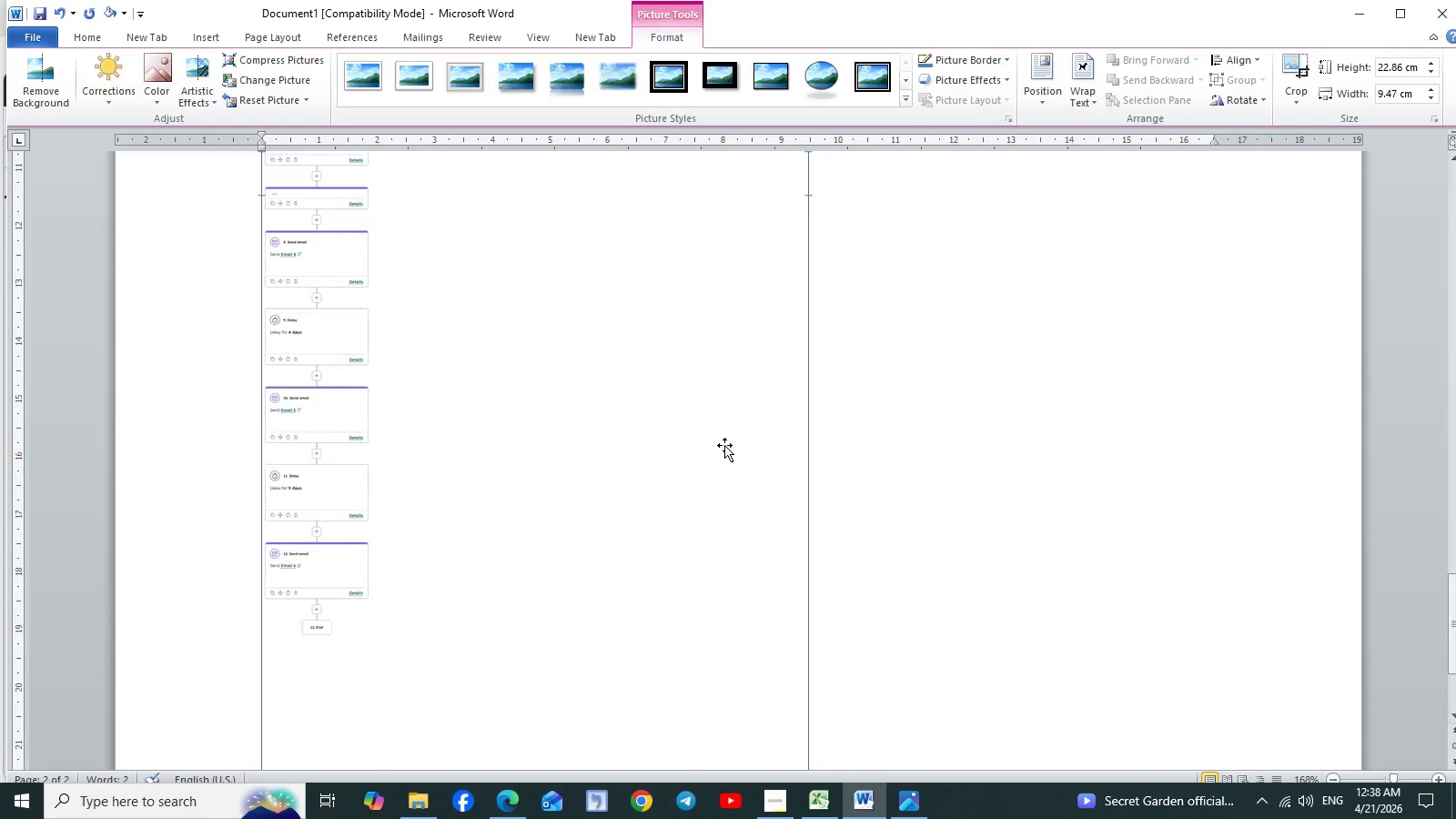 
left_click_drag(start_coordinate=[808, 257], to_coordinate=[808, 271])
 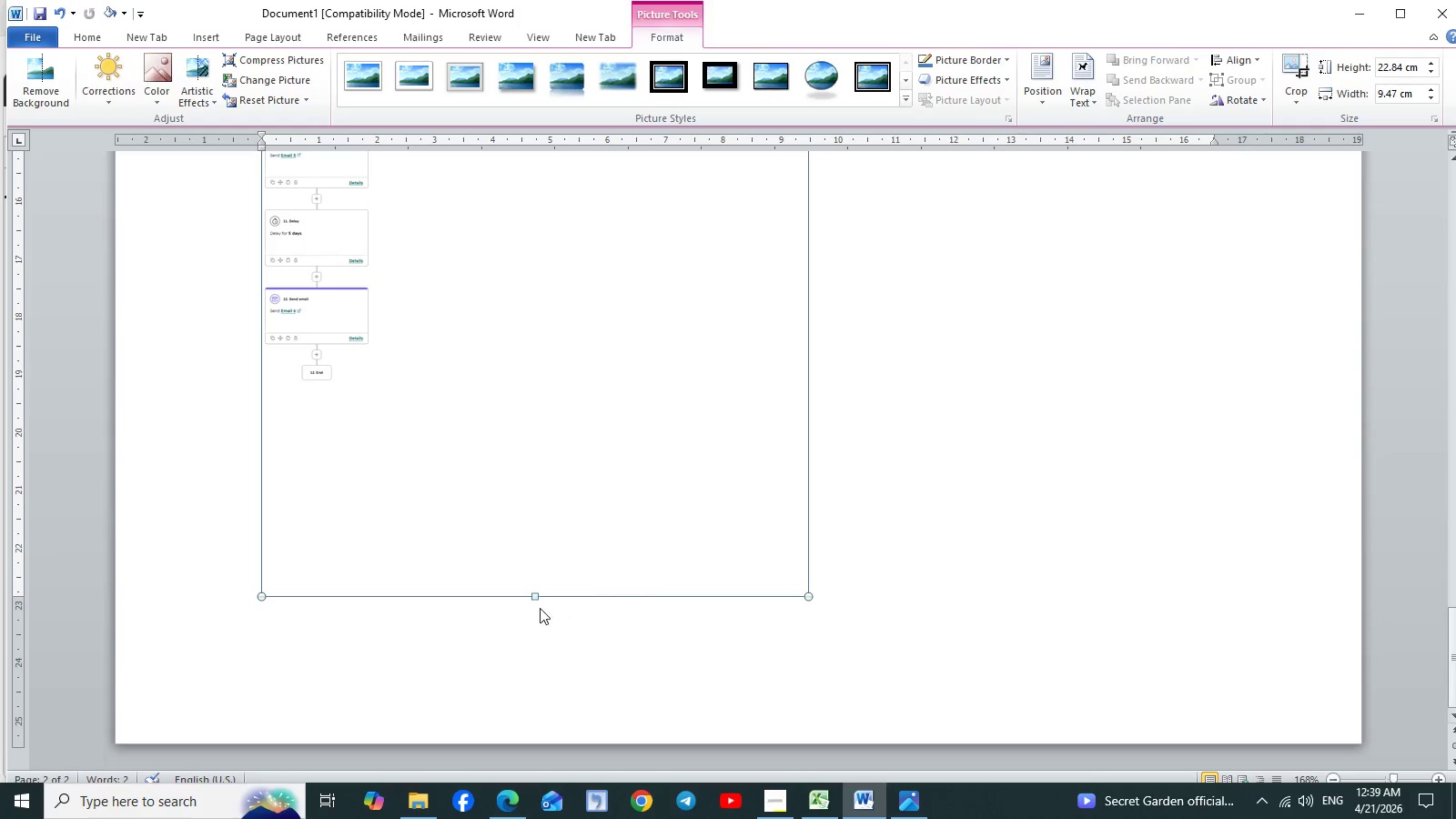 
left_click([535, 594])
 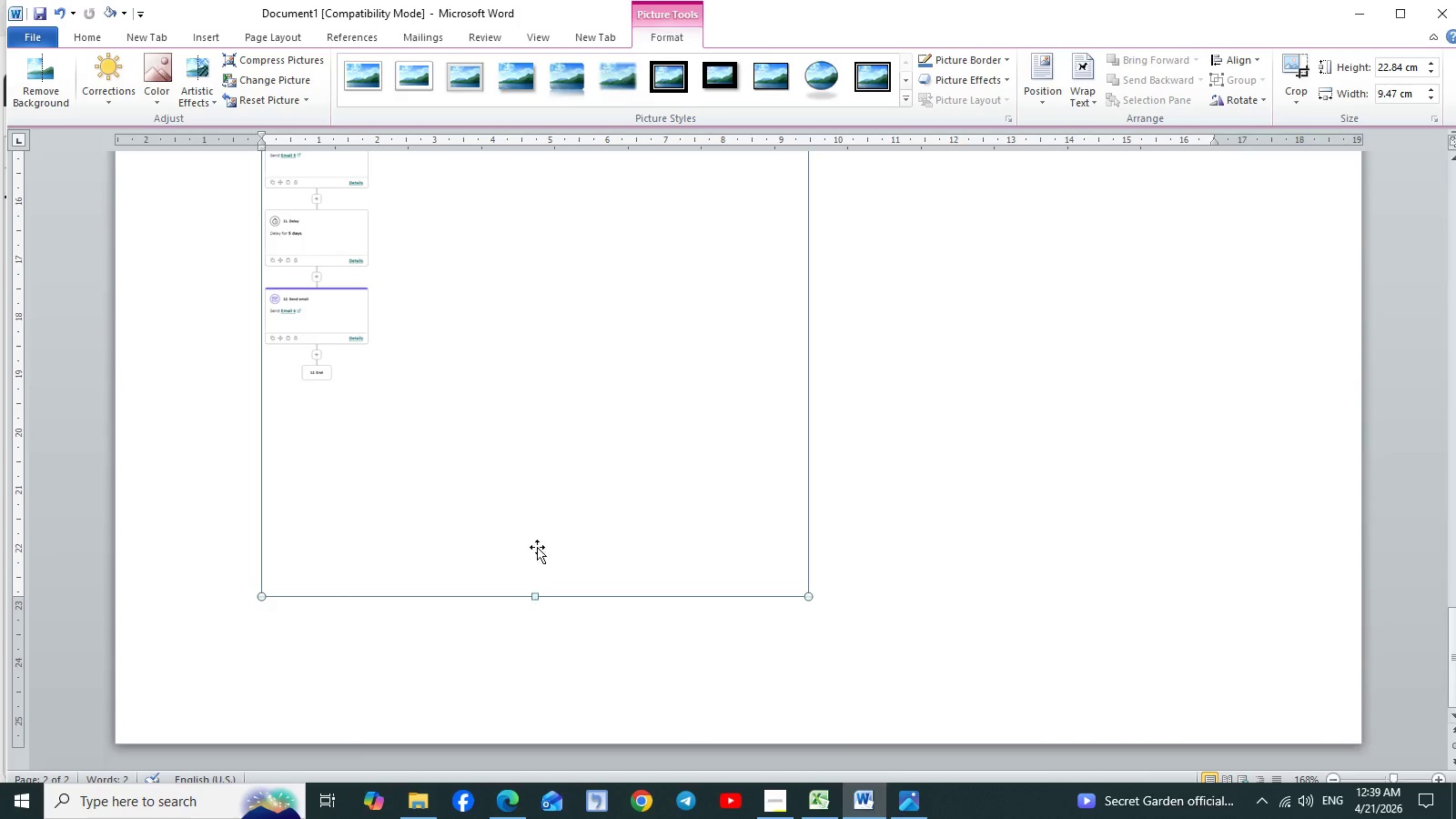 
left_click([543, 487])
 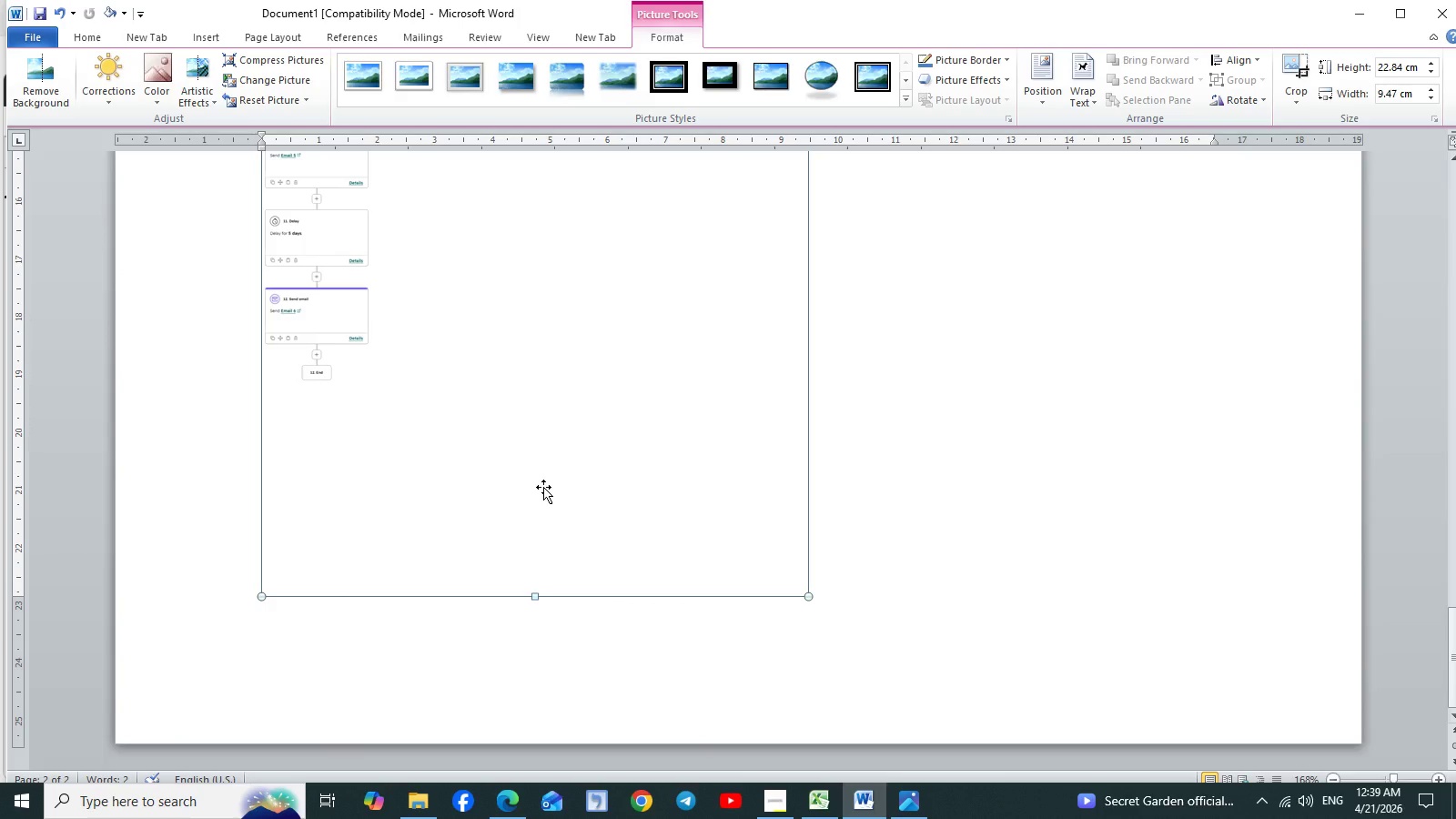 
key(Backspace)
 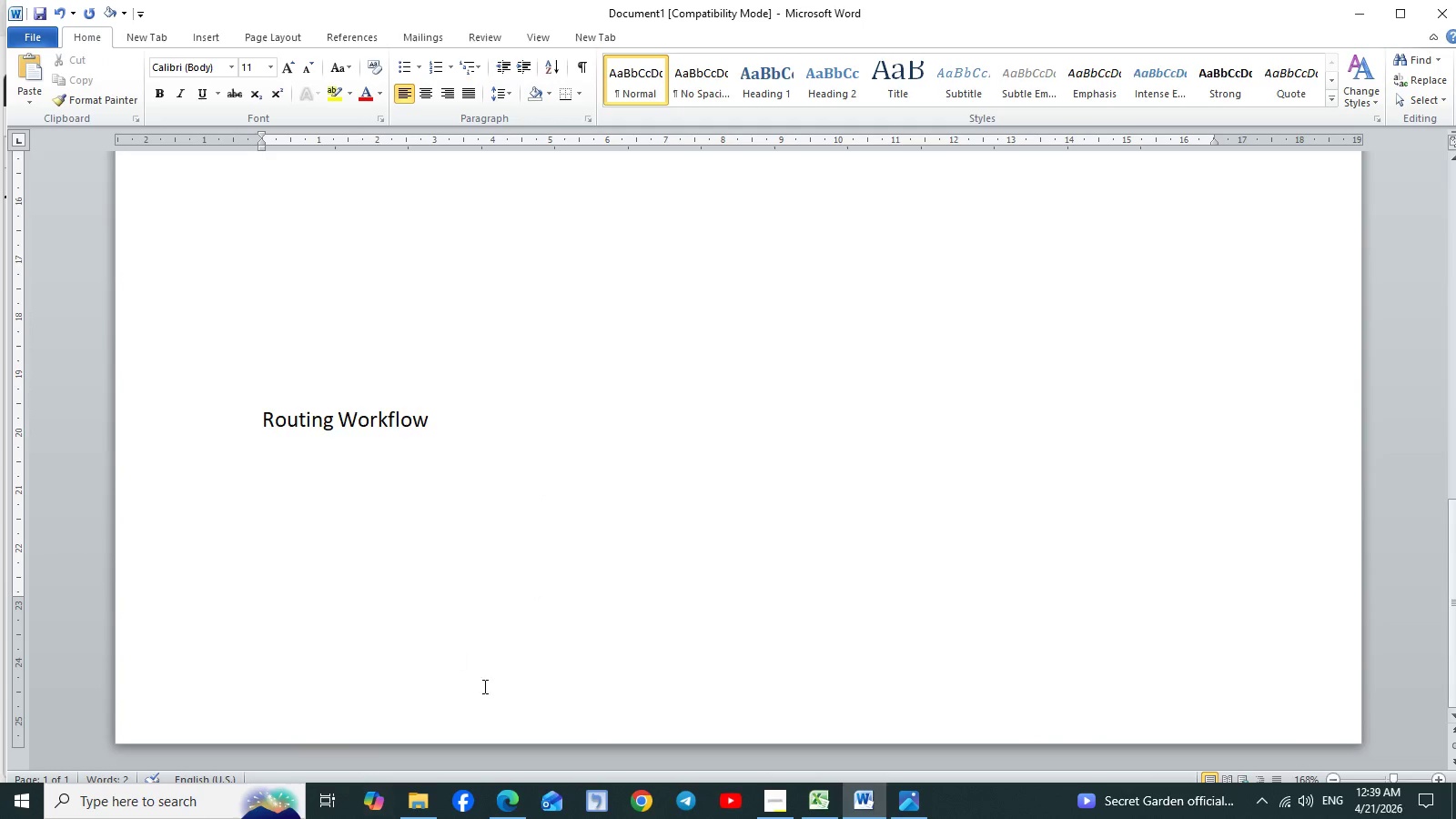 
mouse_move([509, 800])
 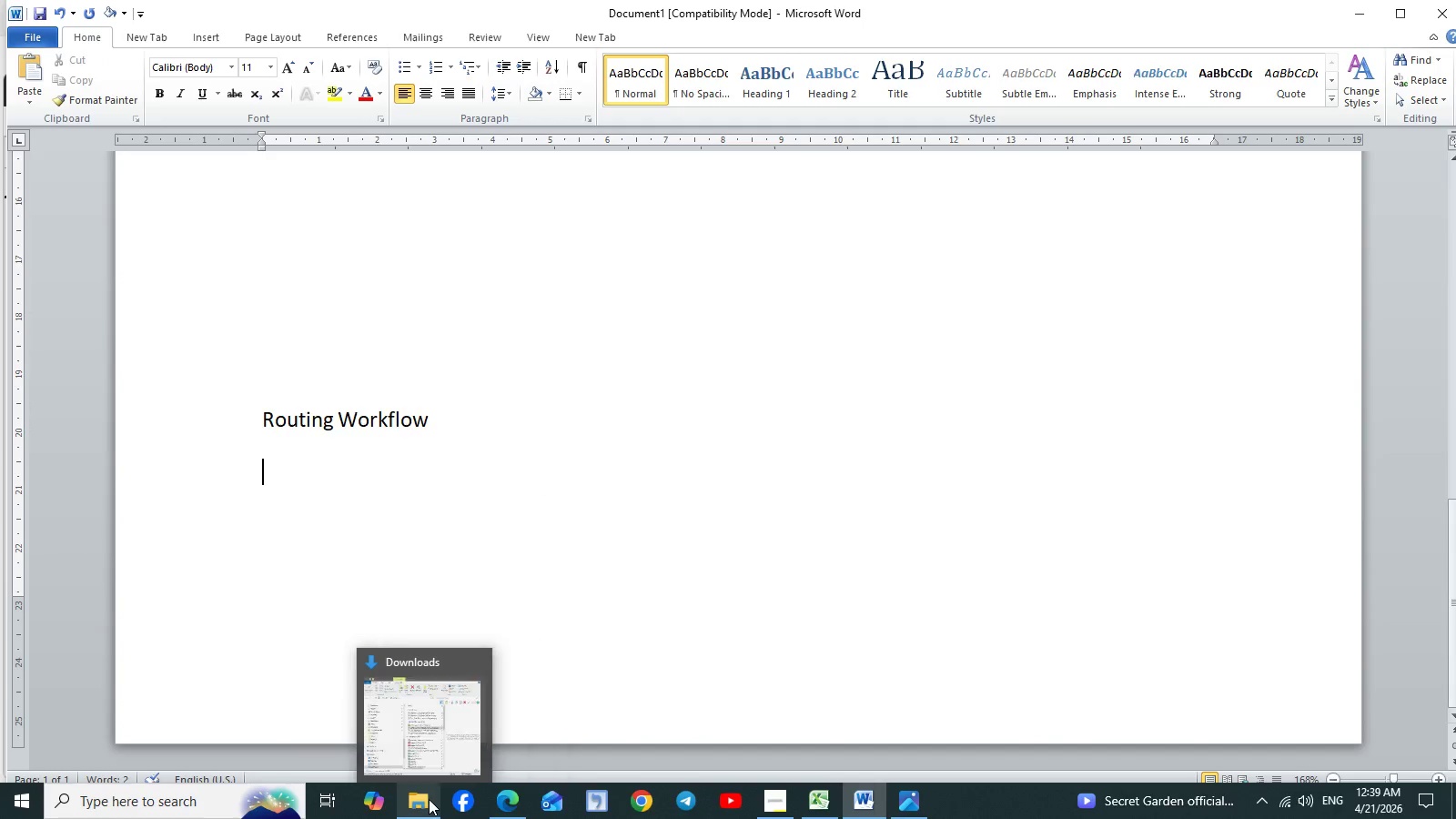 
left_click([429, 799])
 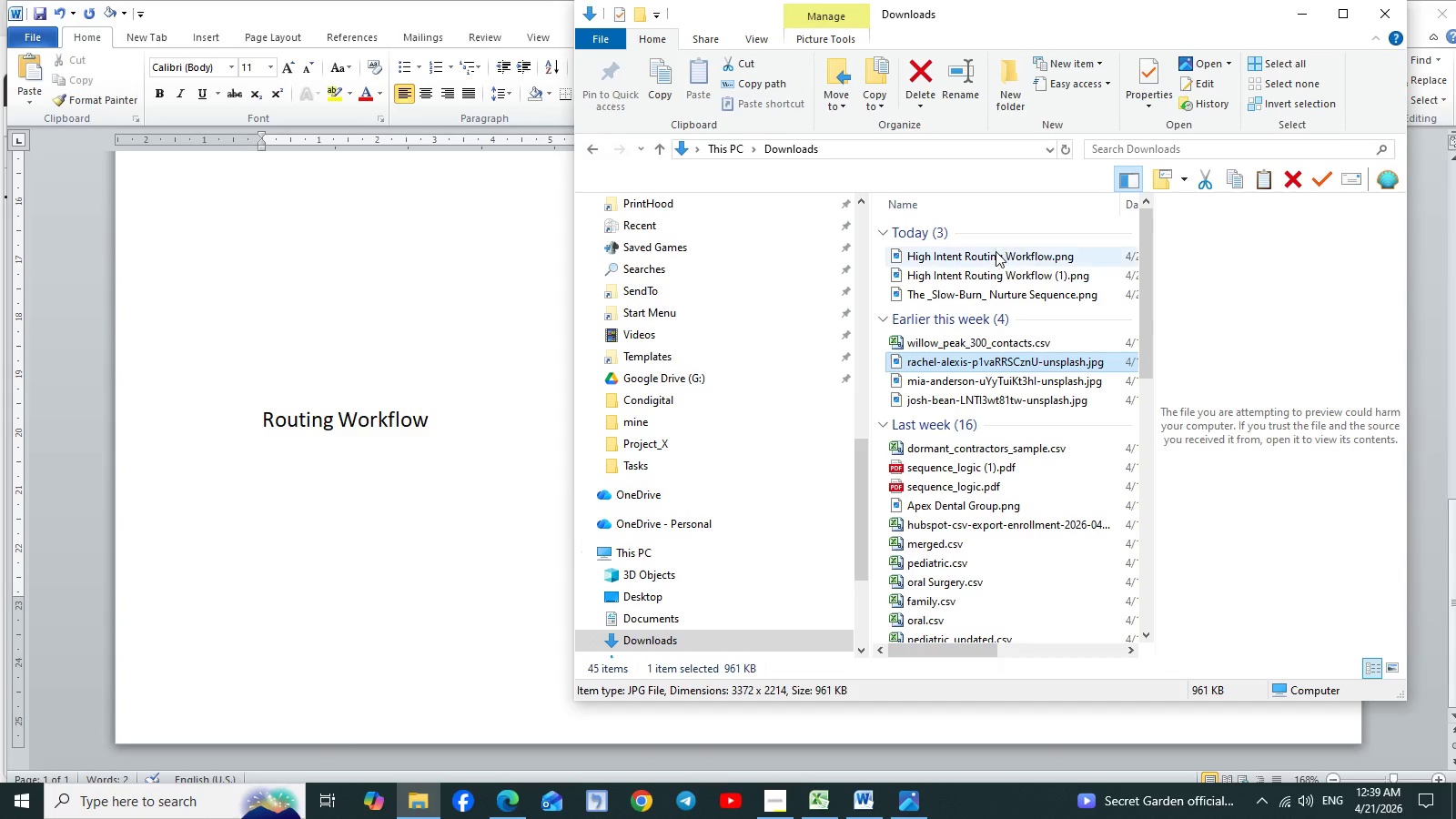 
left_click([996, 289])
 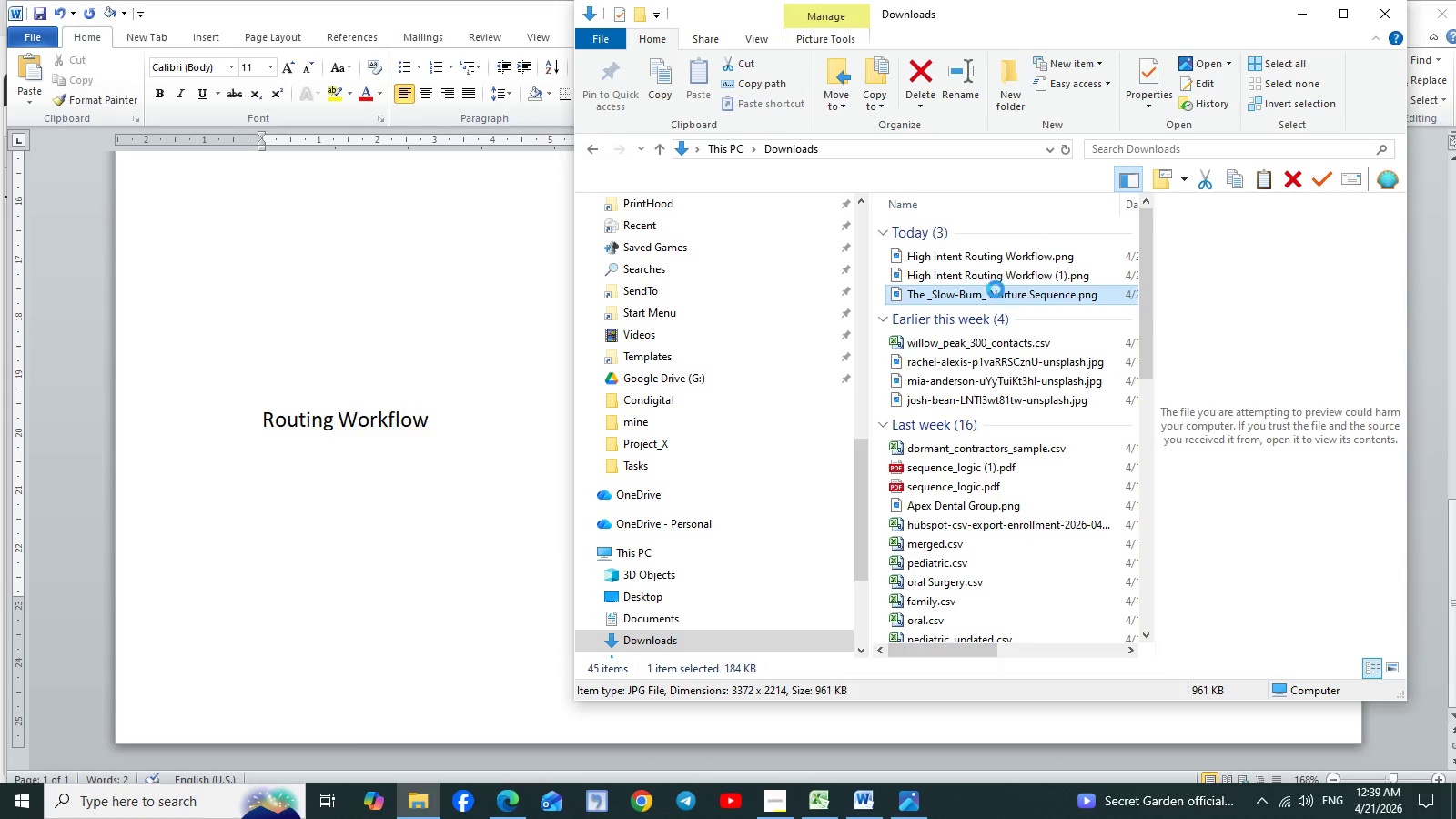 
key(Control+C)
 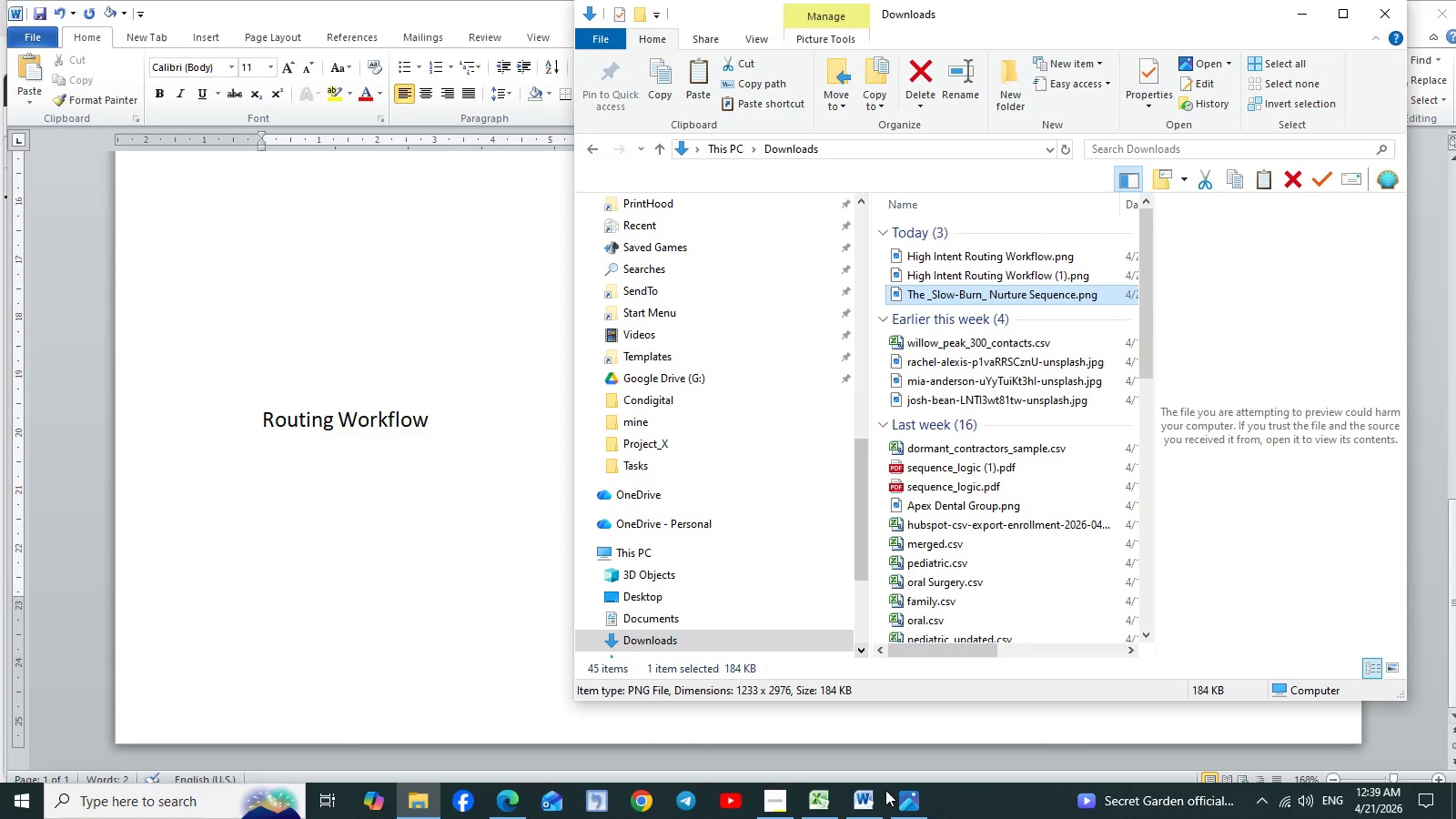 
left_click([878, 816])
 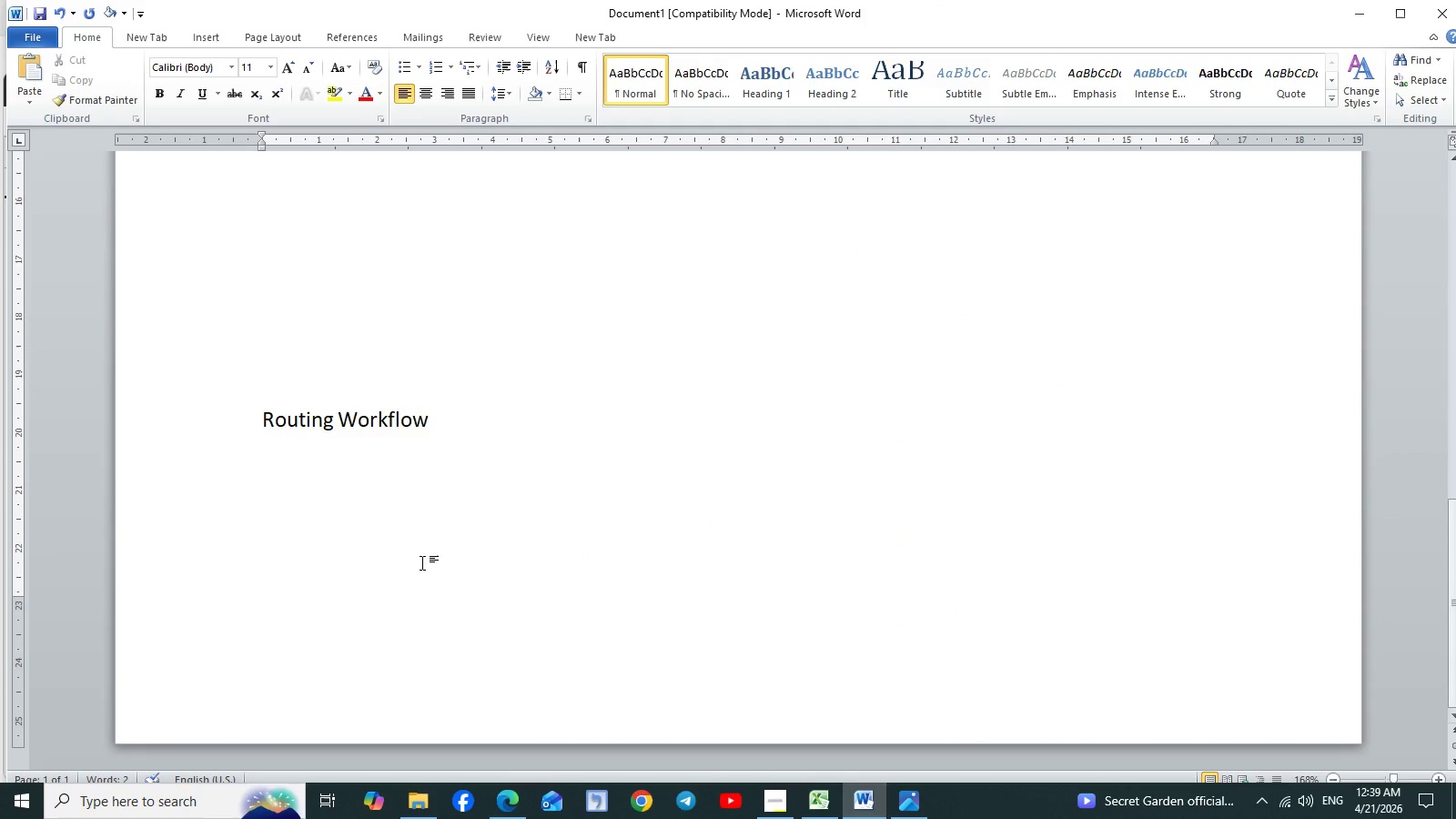 
key(Control+V)
 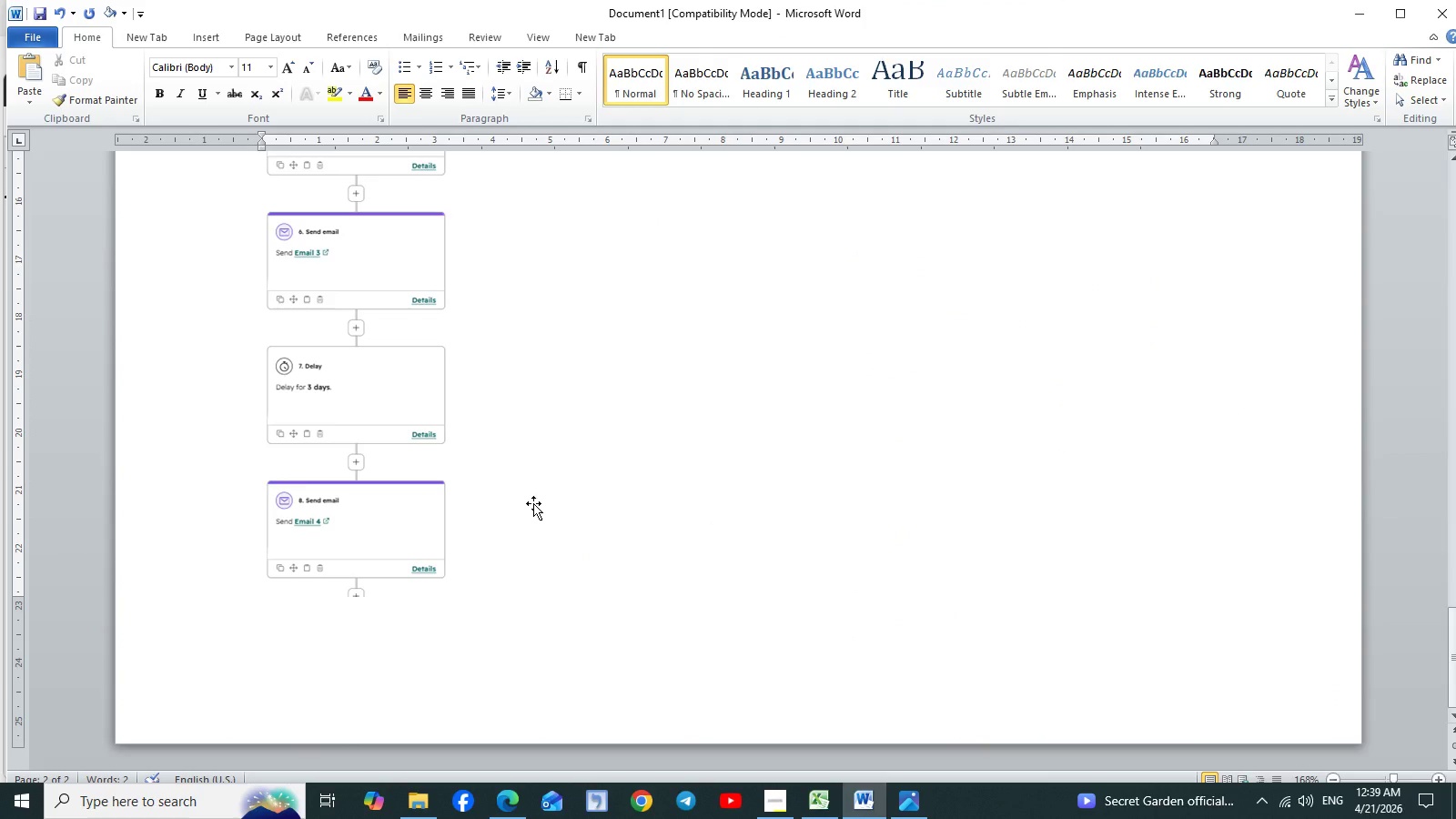 
left_click([408, 467])
 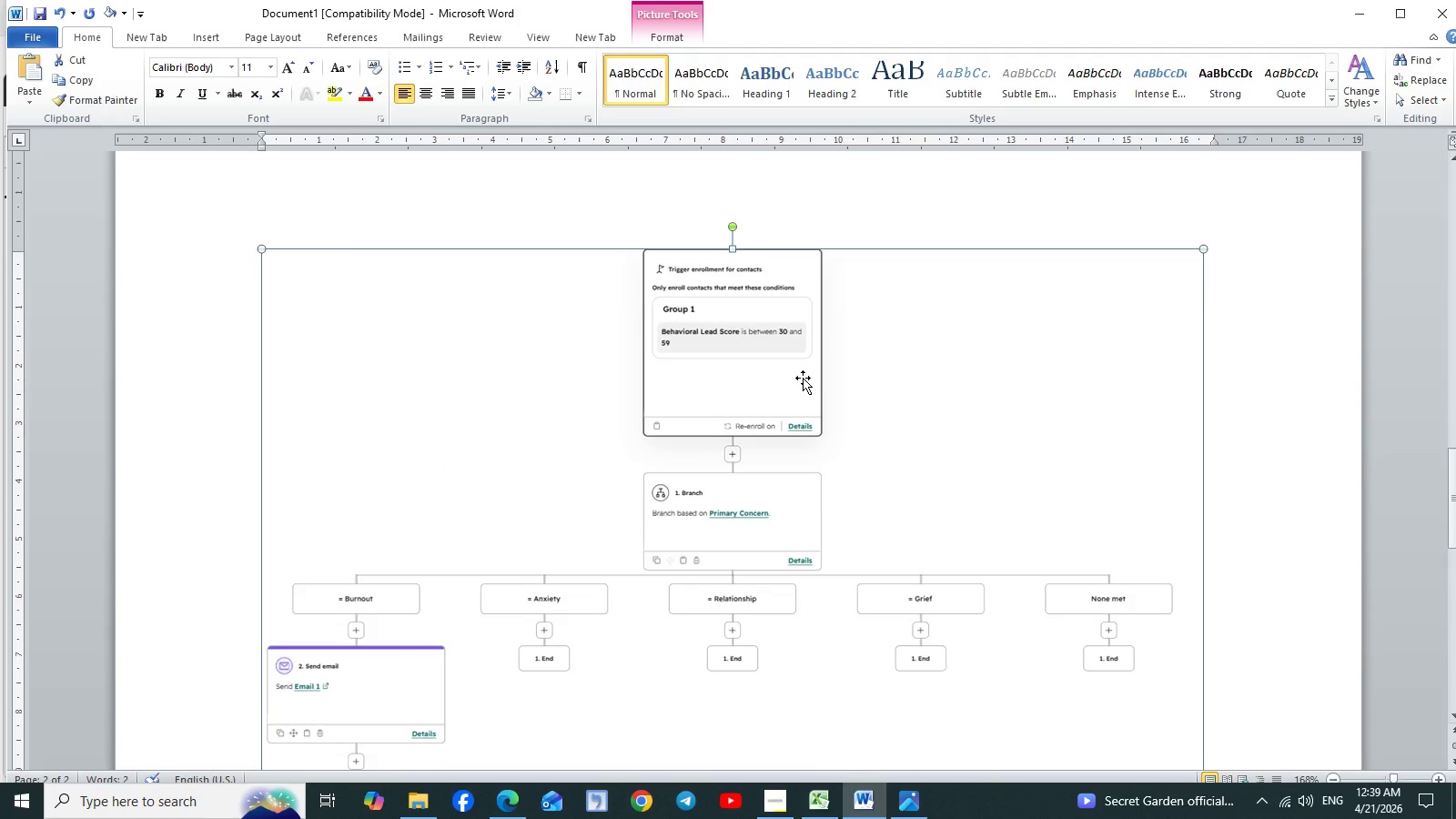 
right_click([803, 378])
 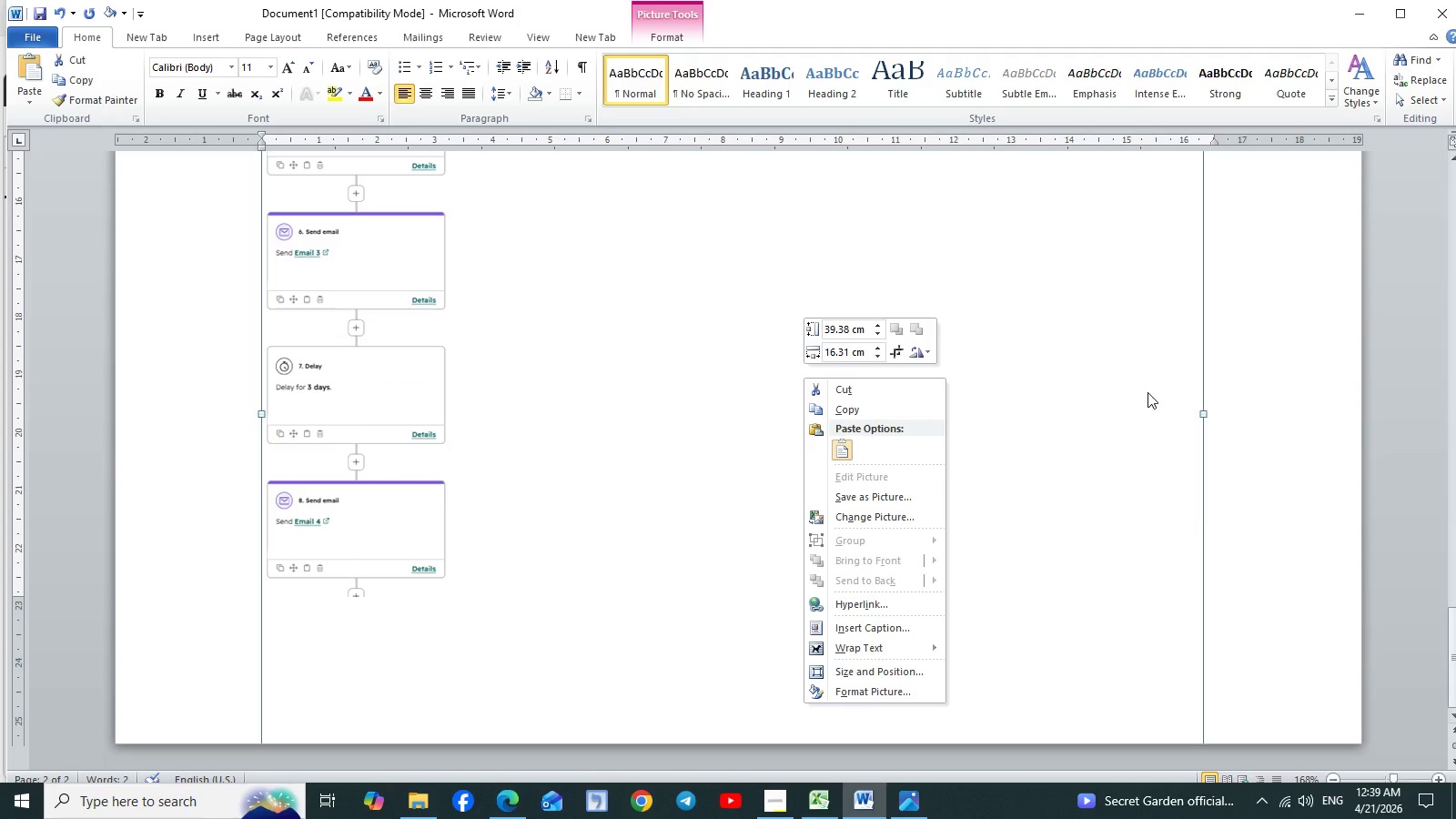 
left_click([1289, 523])
 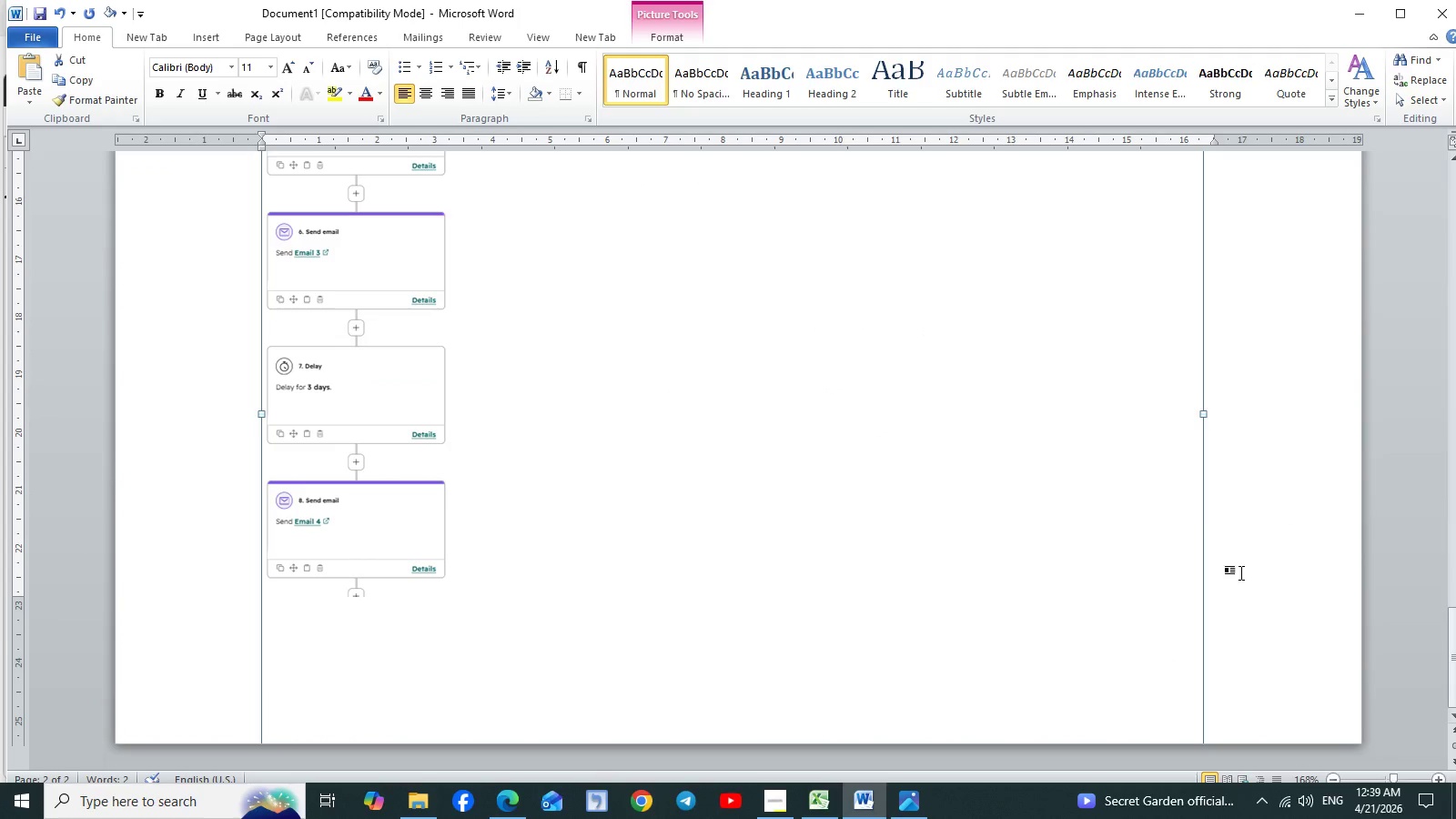 
left_click([1253, 597])
 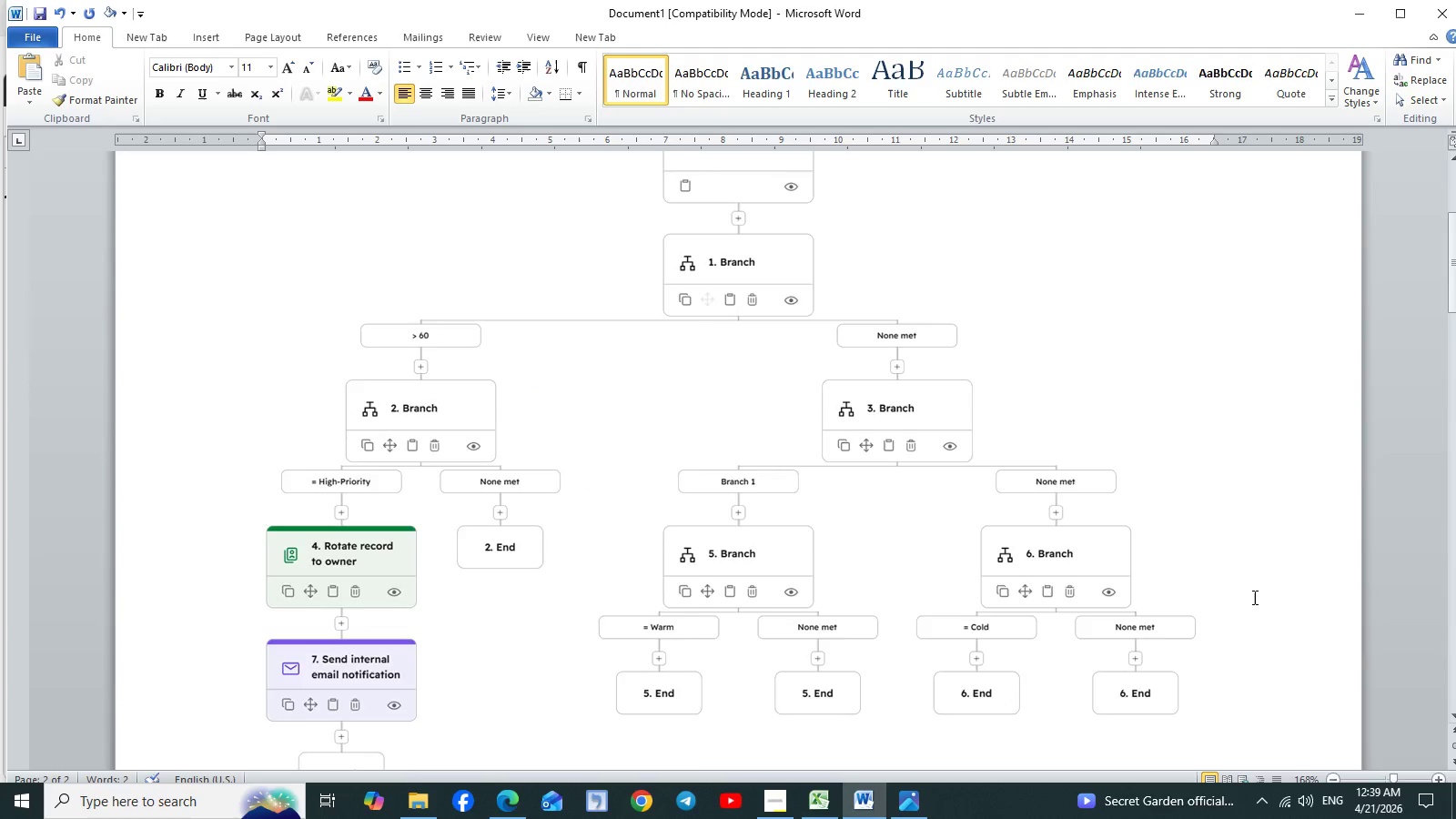 
wait(11.91)
 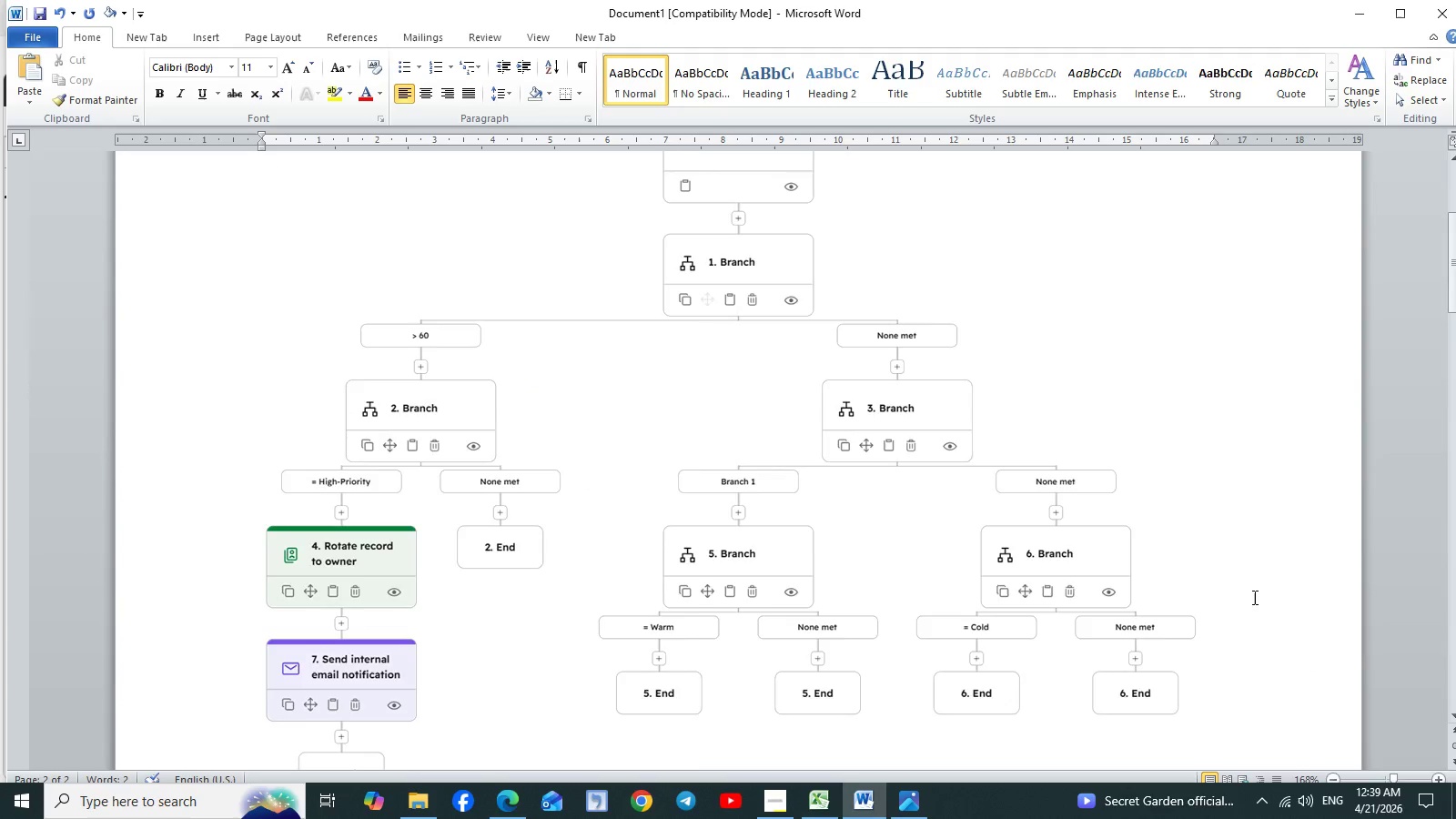 
left_click([1264, 627])
 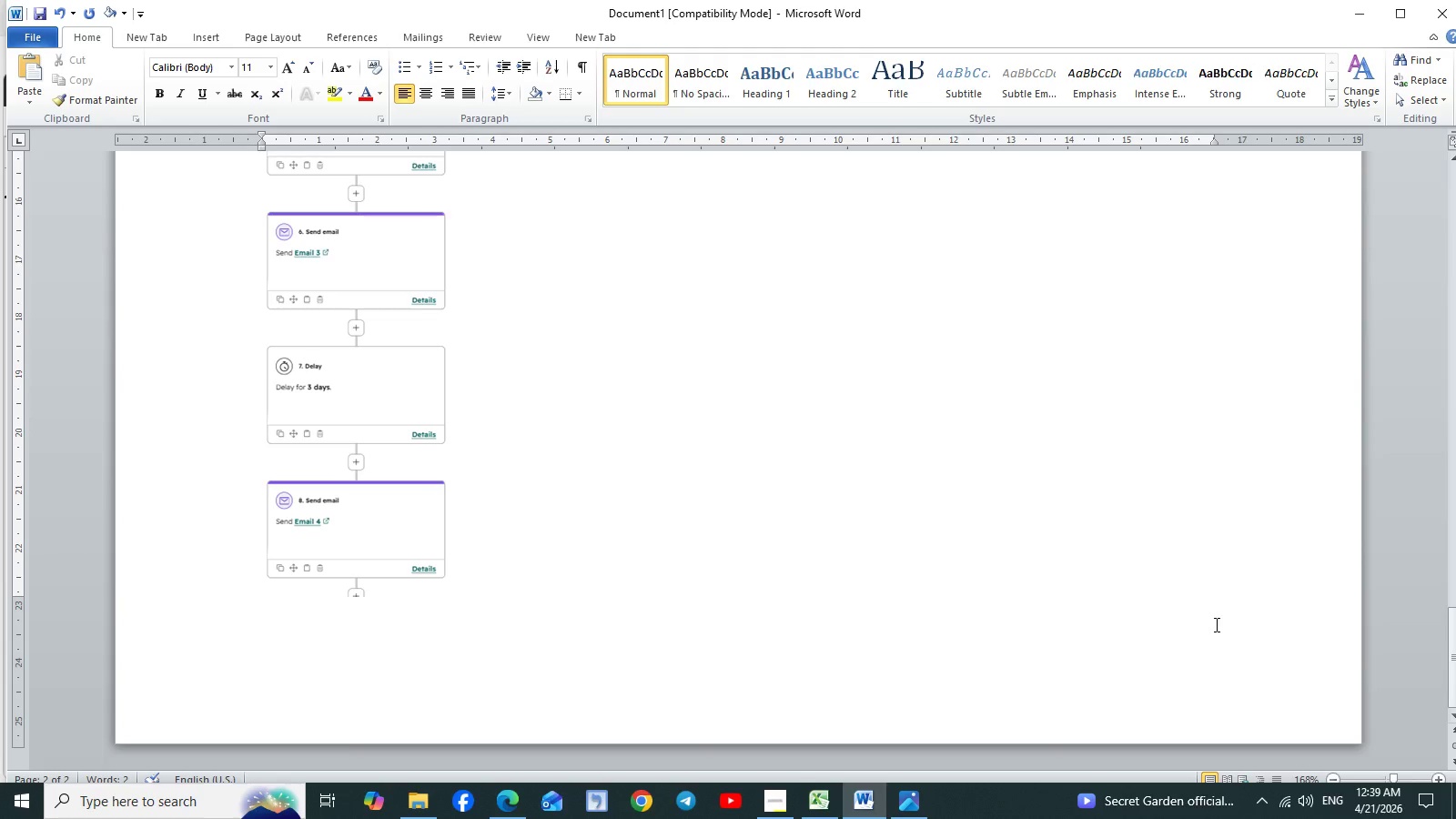 
left_click([1213, 622])
 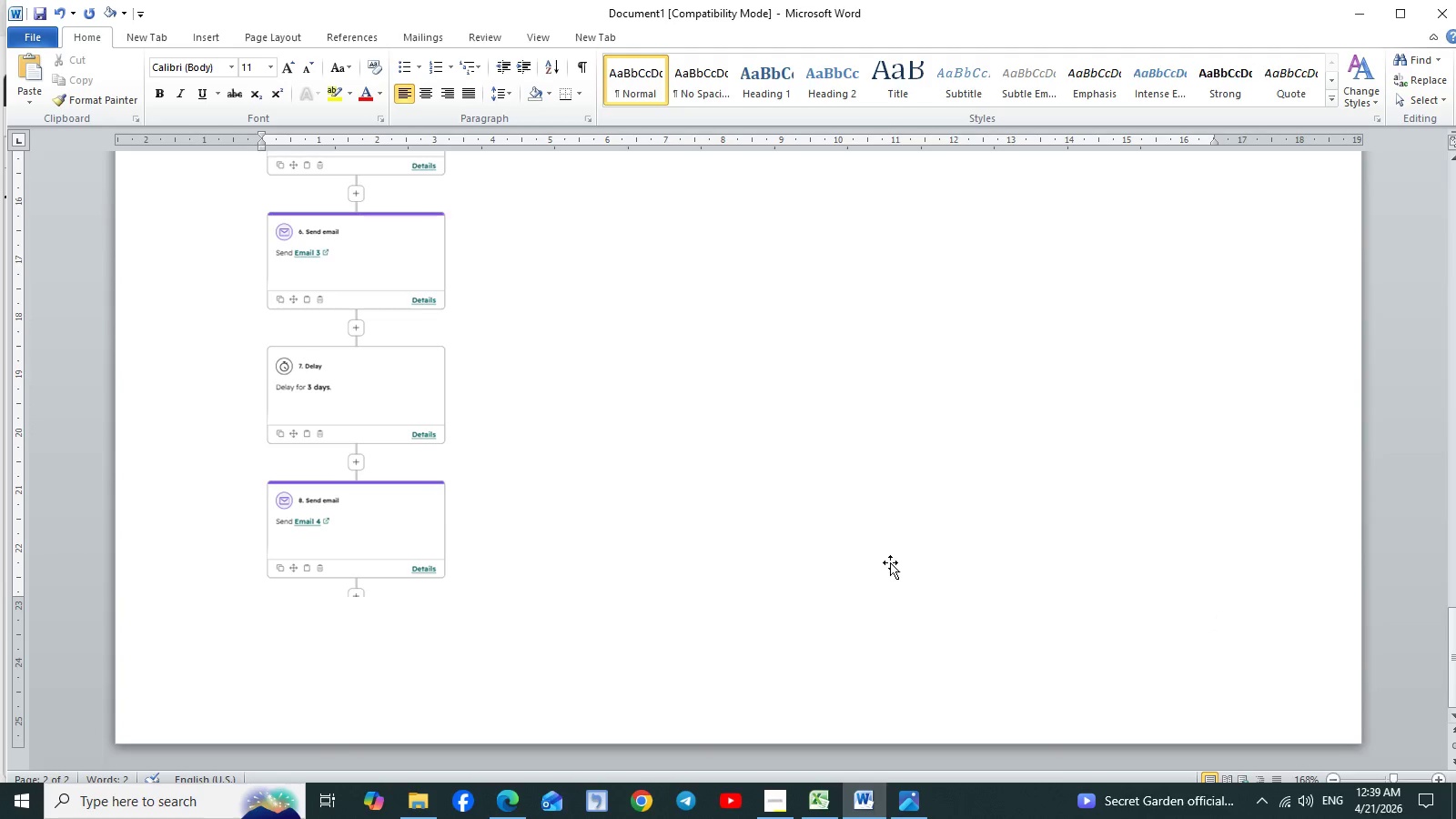 
left_click([890, 562])
 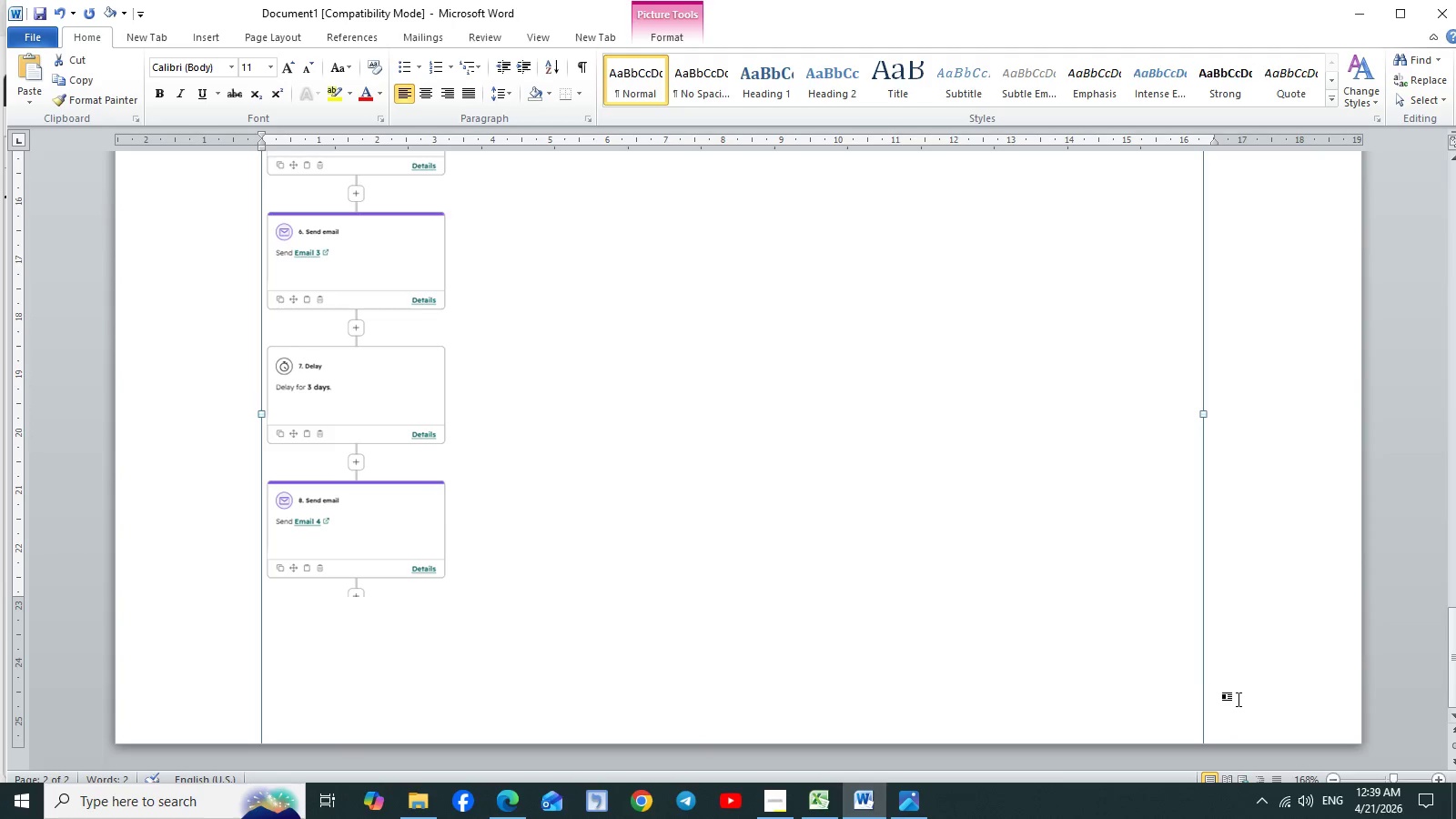 
left_click([1239, 702])
 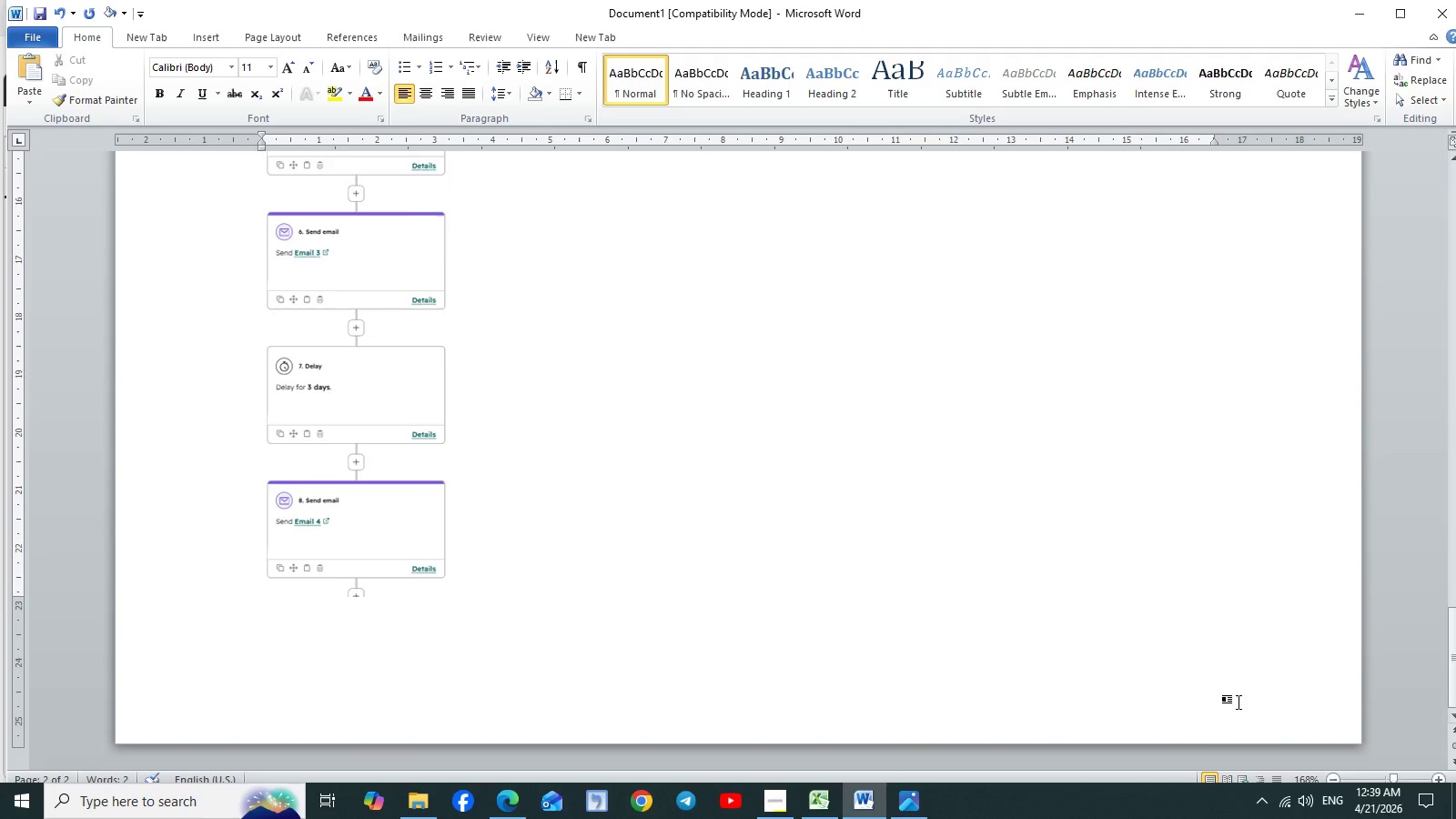 
key(Enter)
 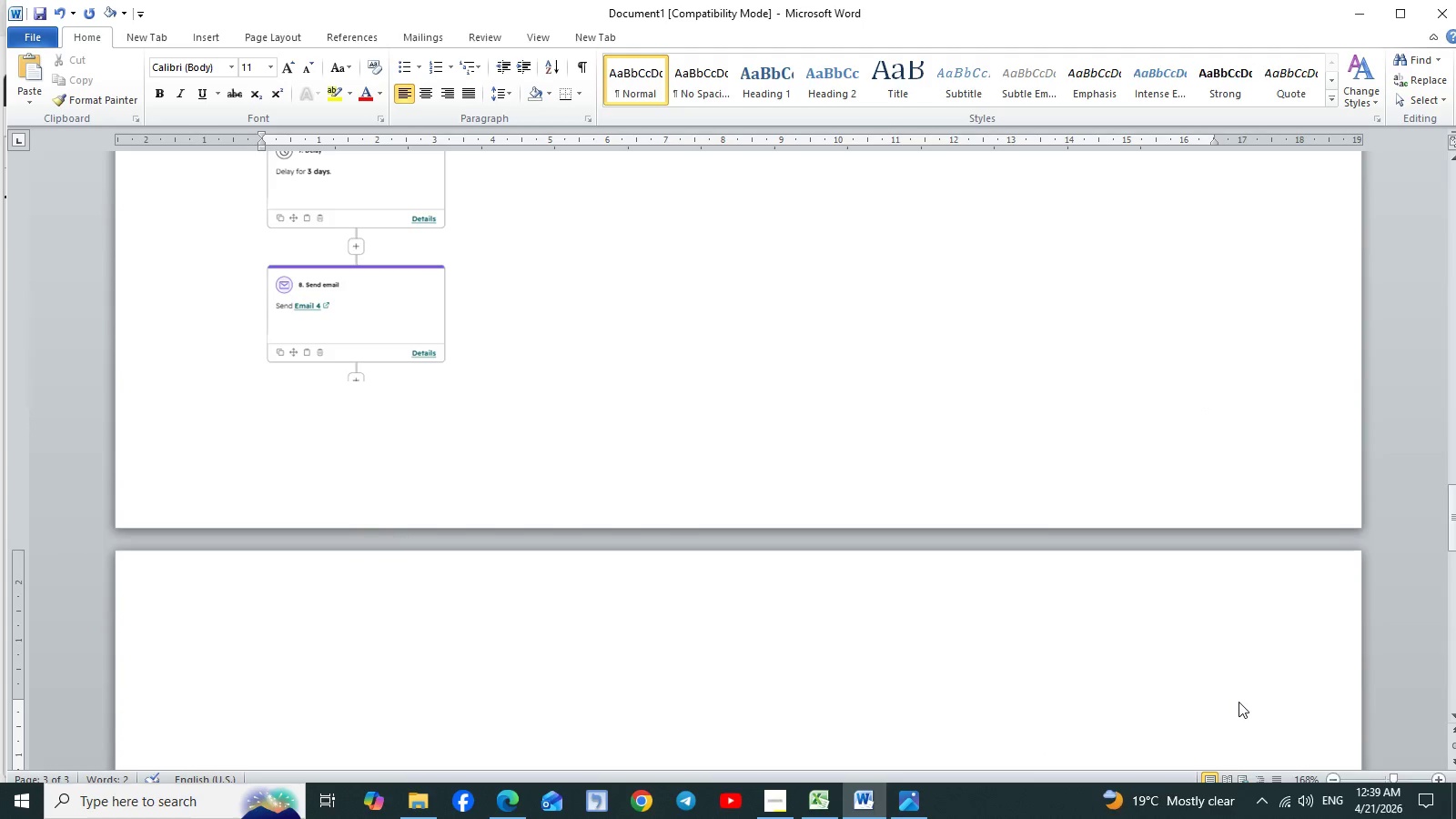 
wait(5.45)
 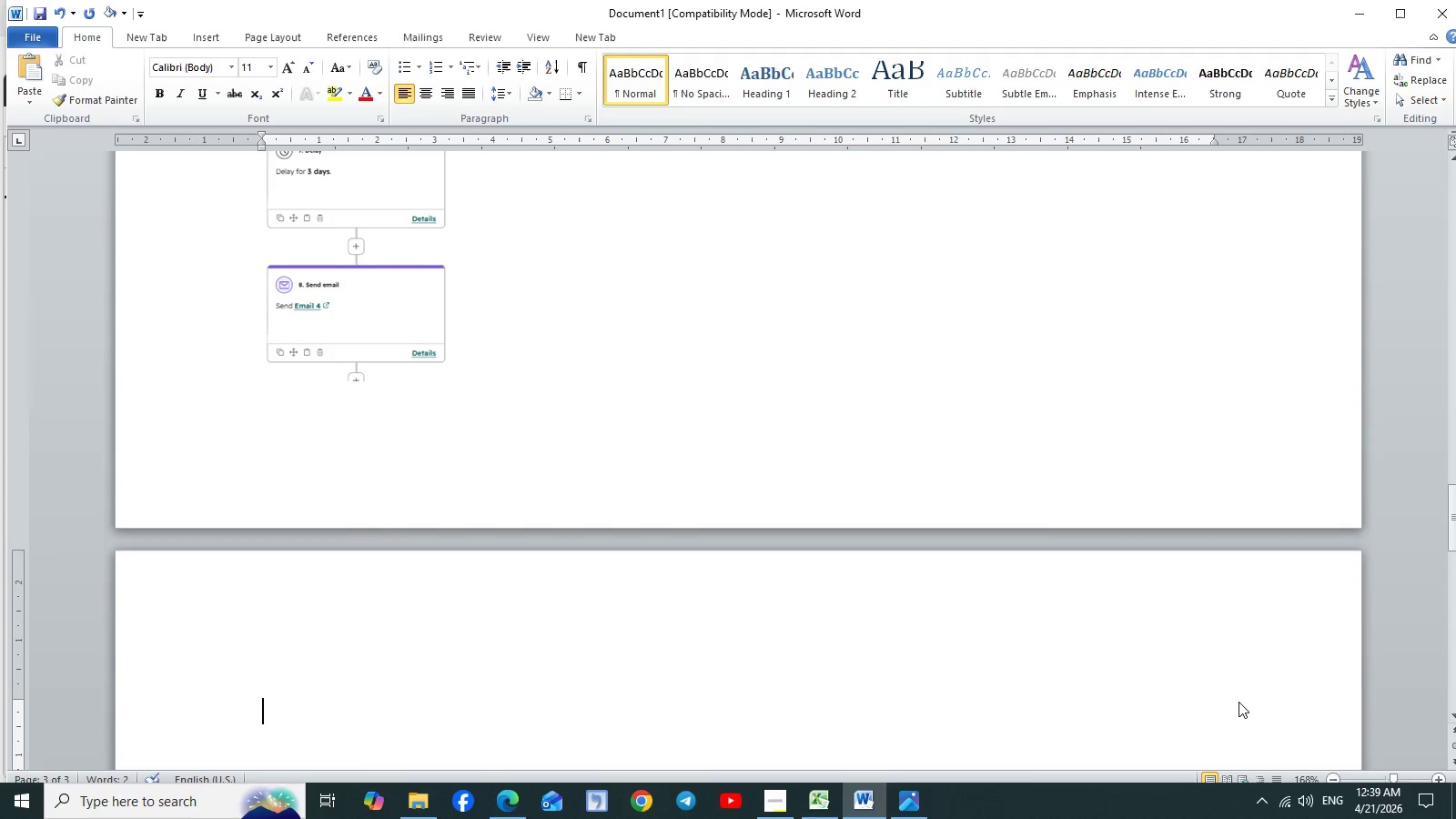 
type(Nurture Sequence)
 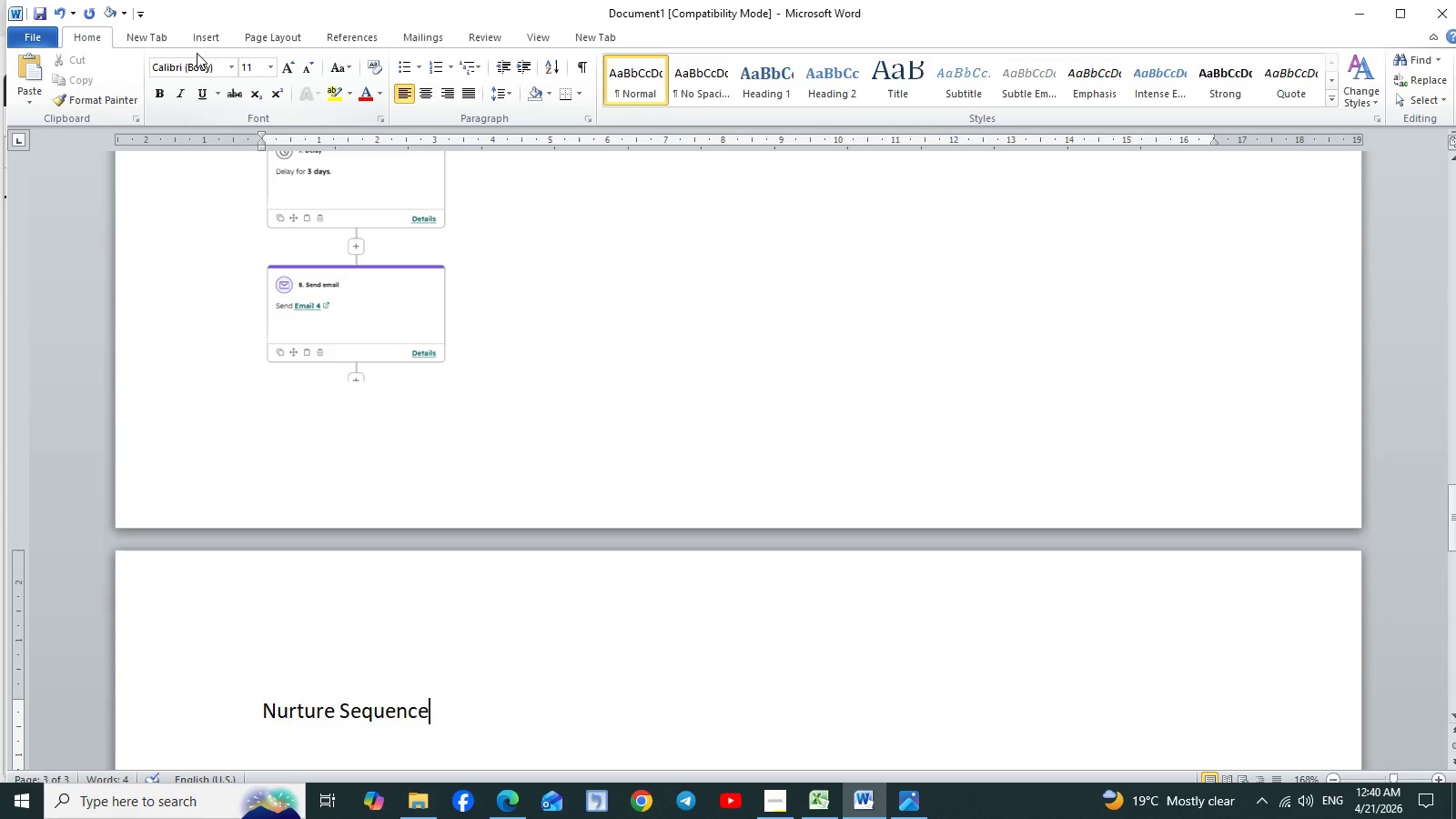 
left_click([39, 30])
 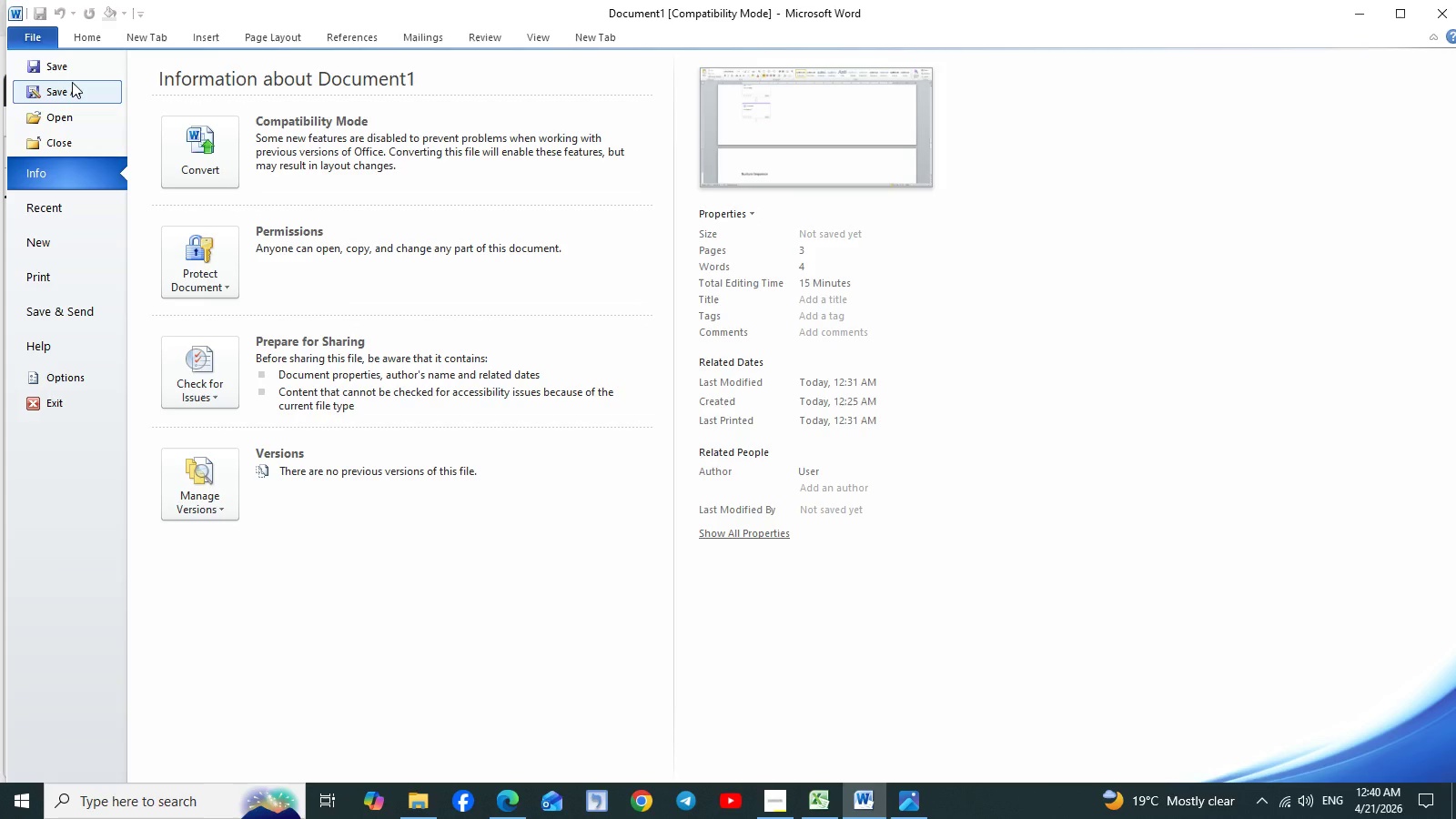 
left_click([72, 82])
 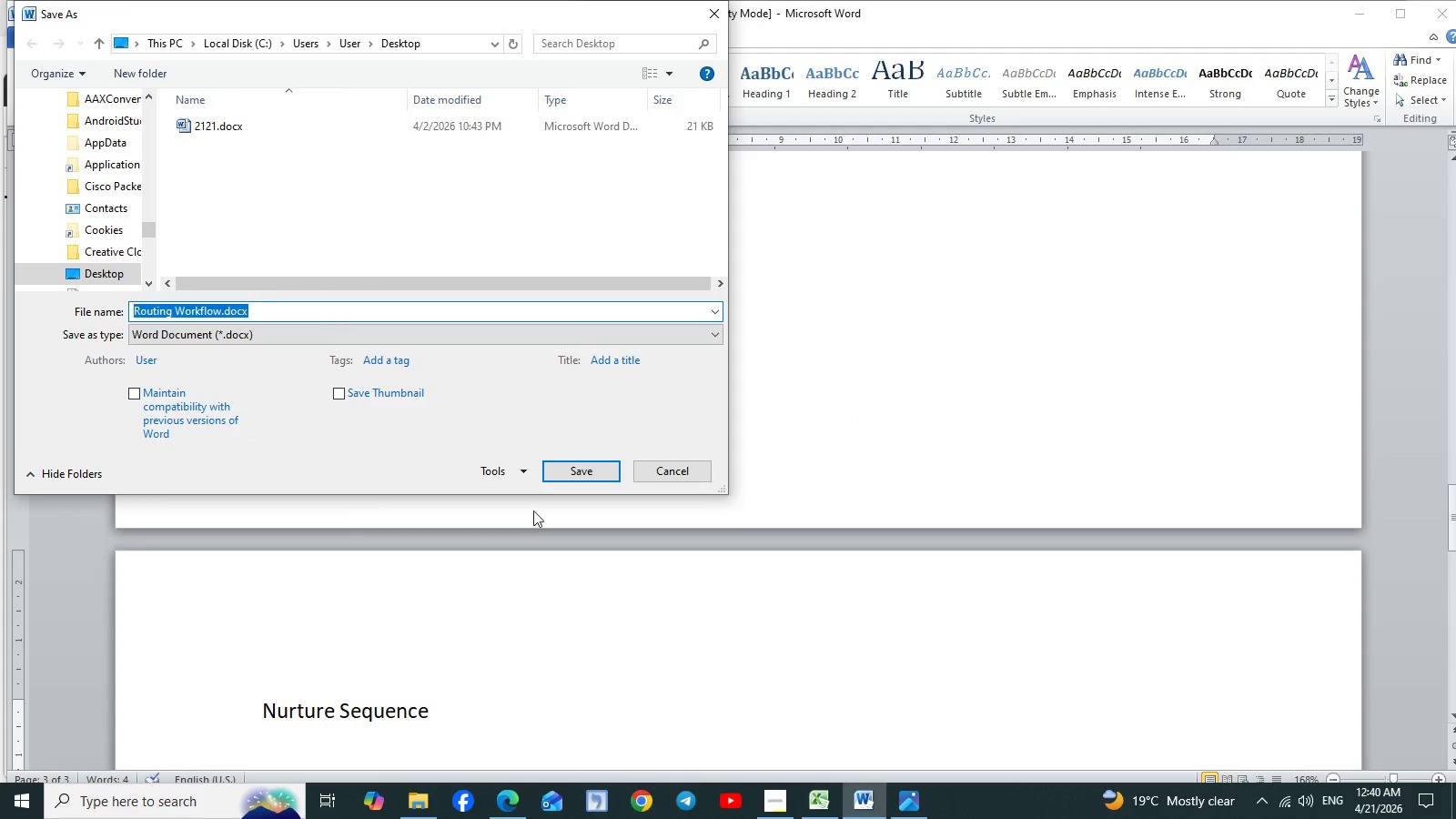 
wait(6.58)
 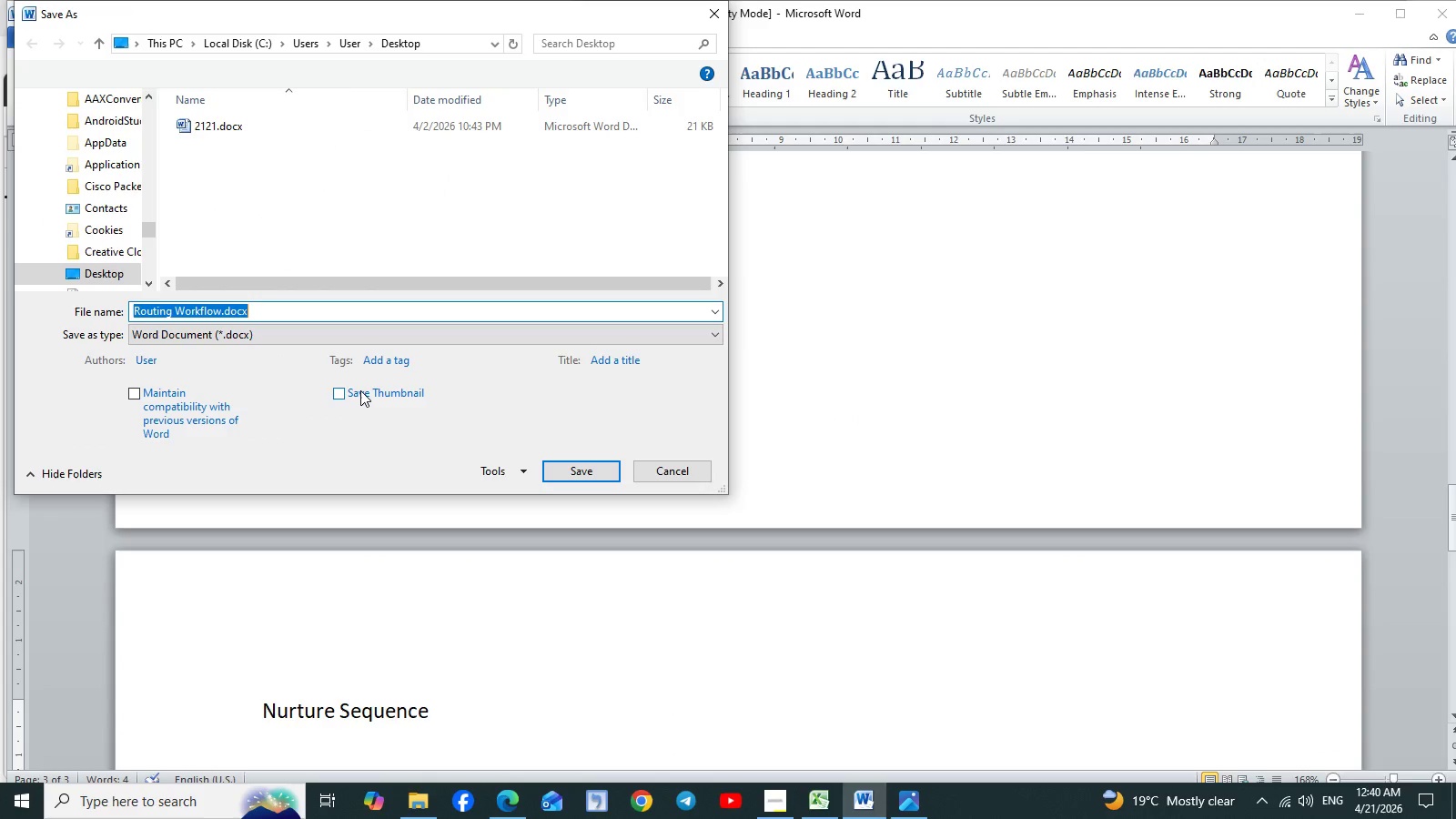 
left_click([783, 804])